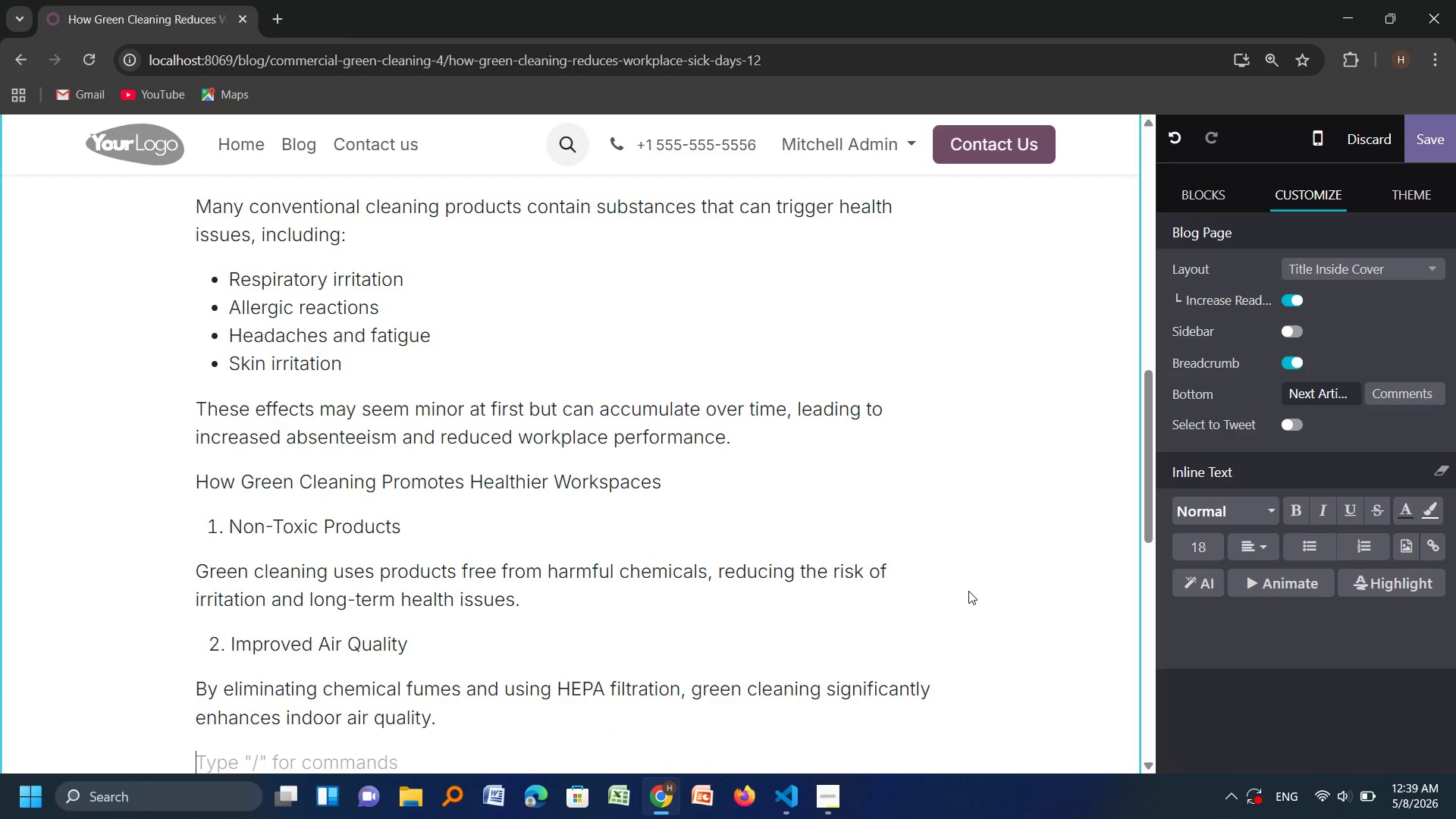 
key(Tab)
 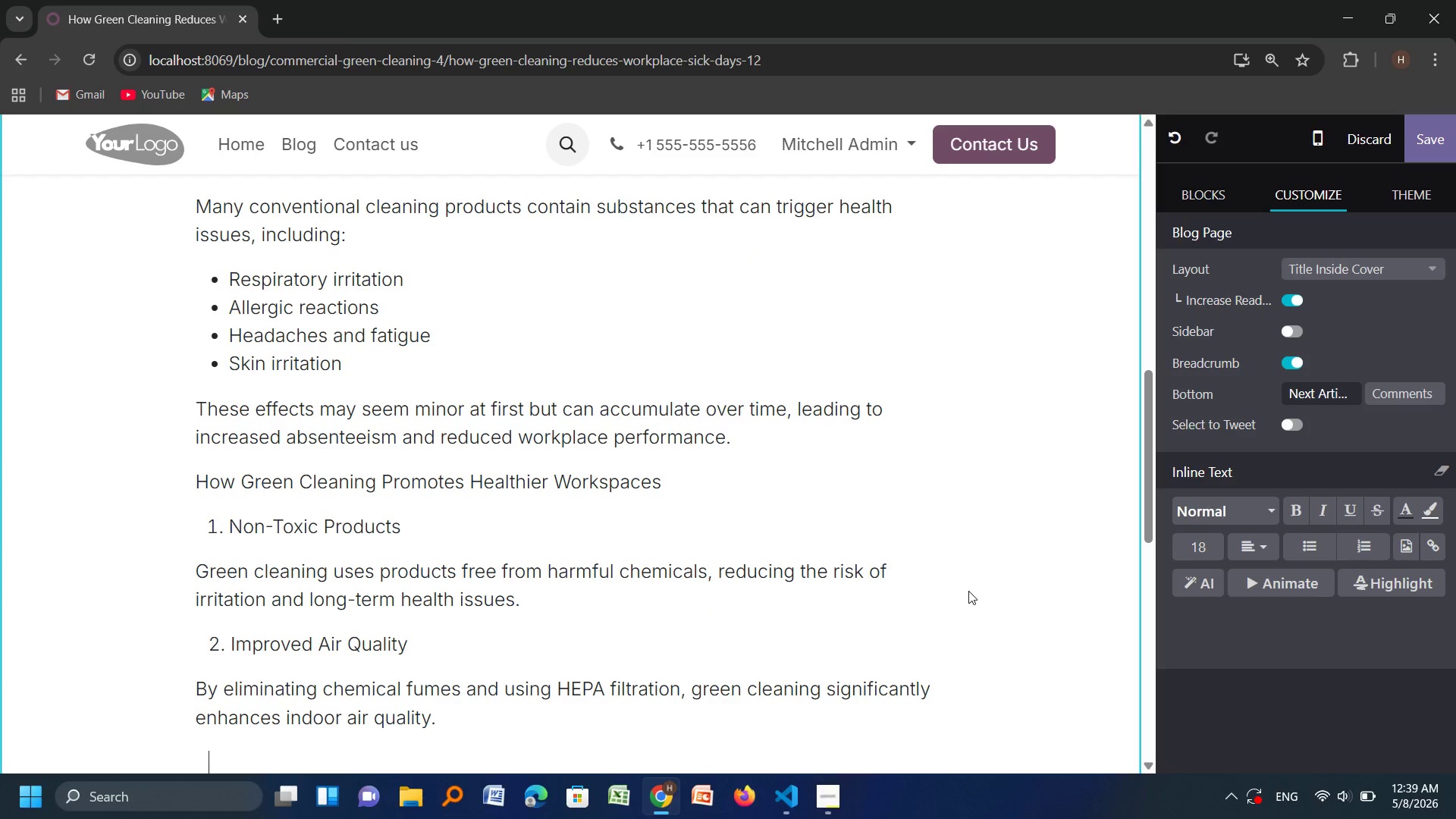 
key(3)
 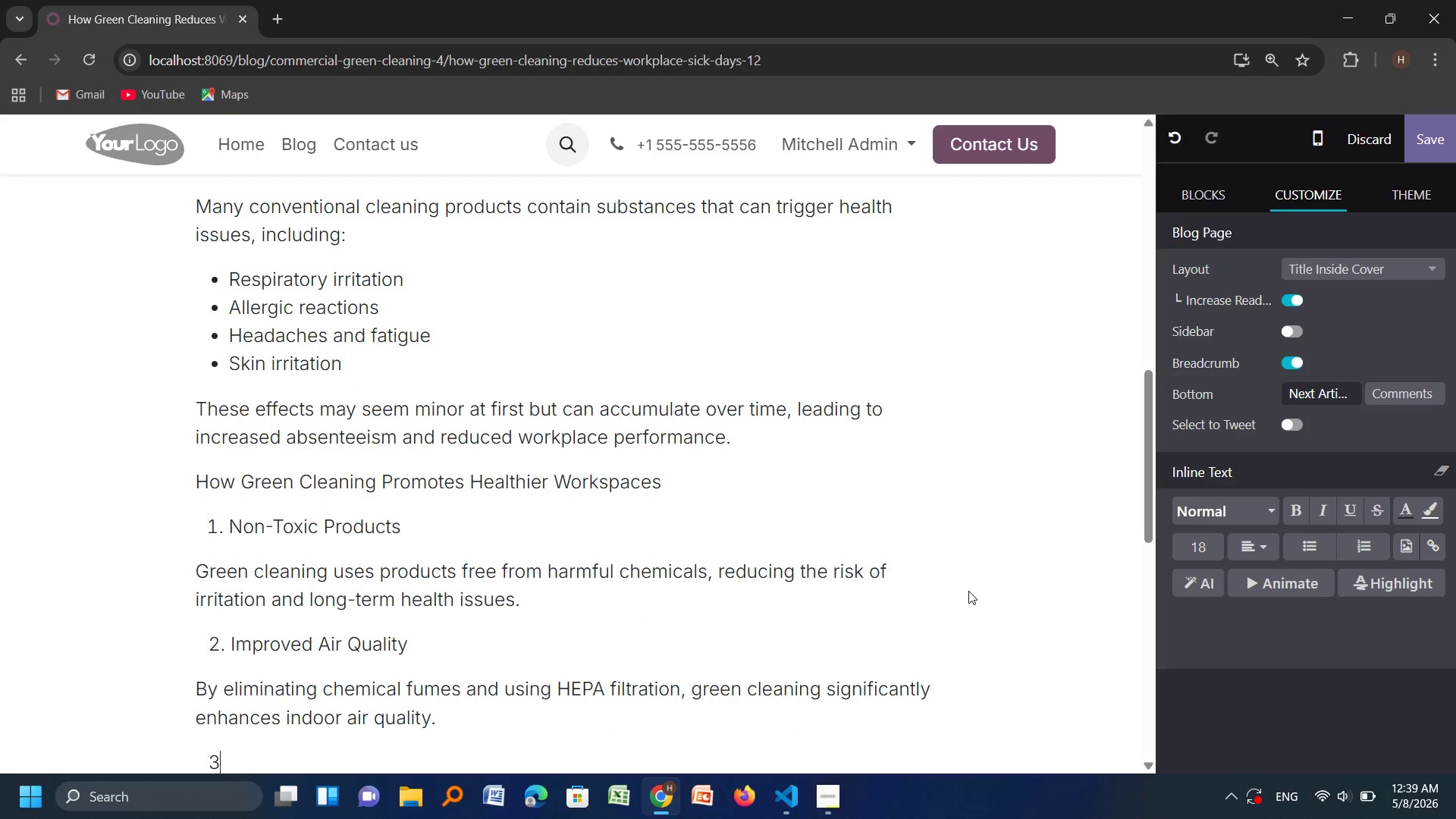 
key(Period)
 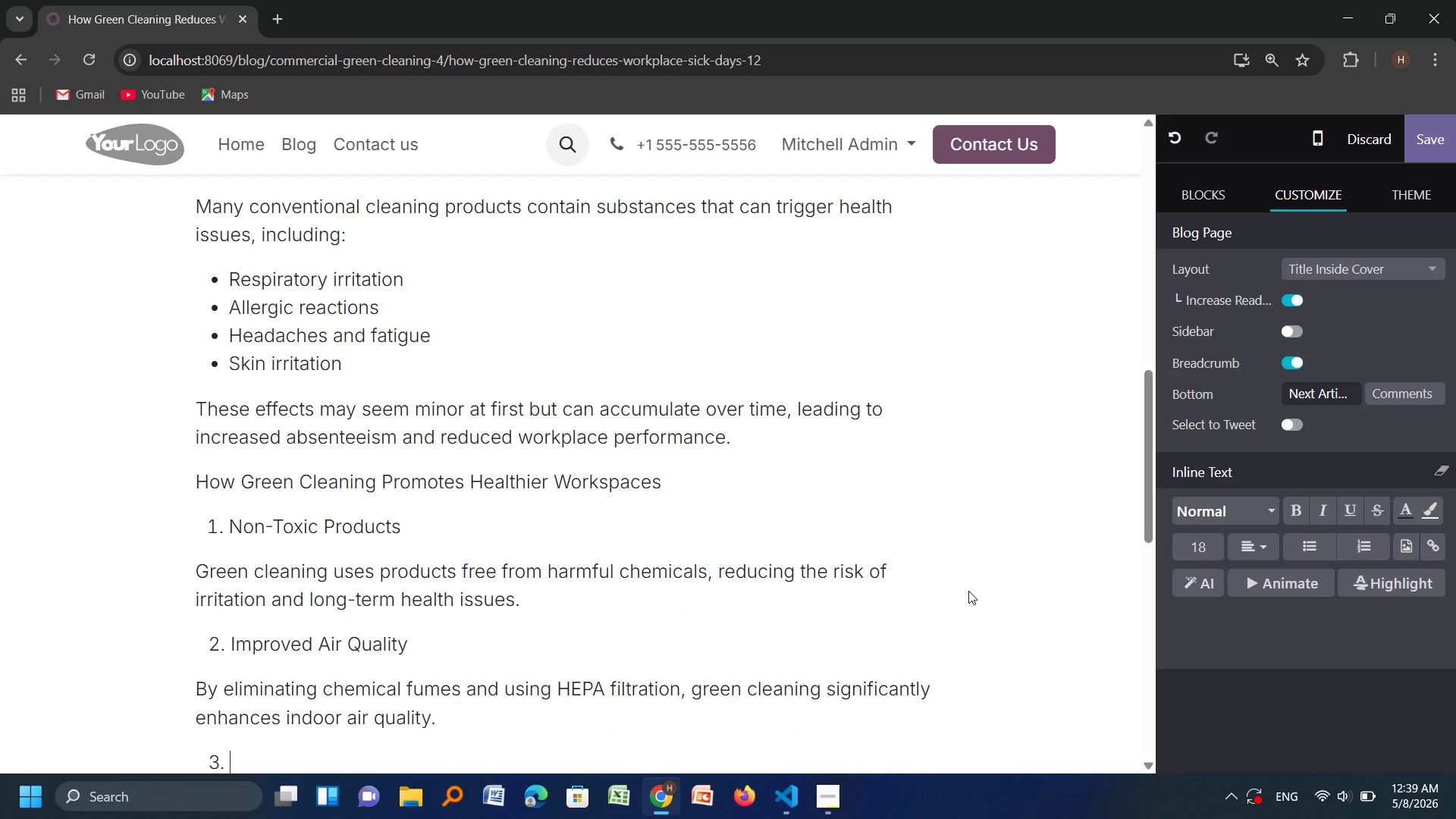 
key(Space)
 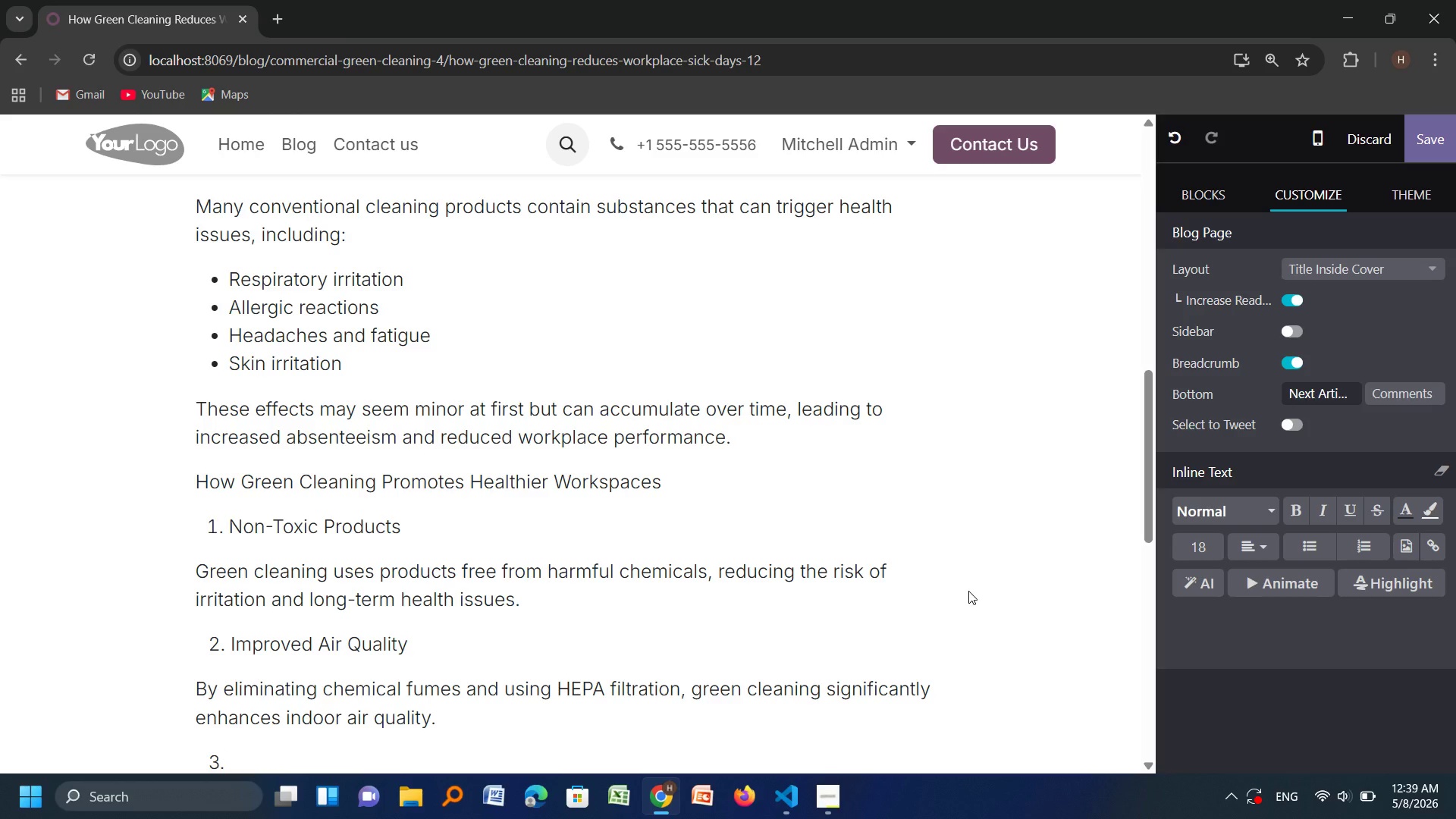 
wait(5.25)
 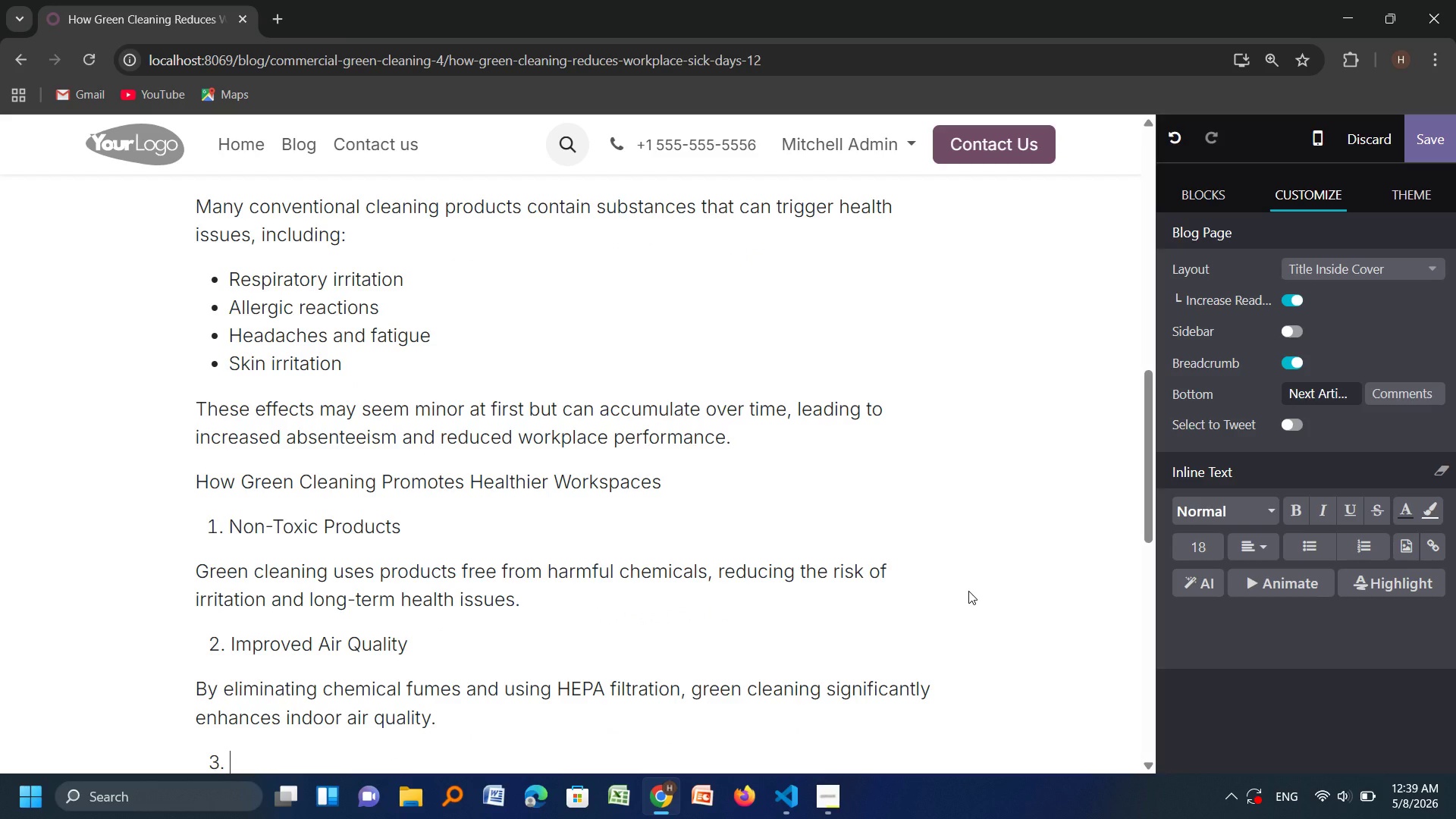 
type(Effective Germ )
 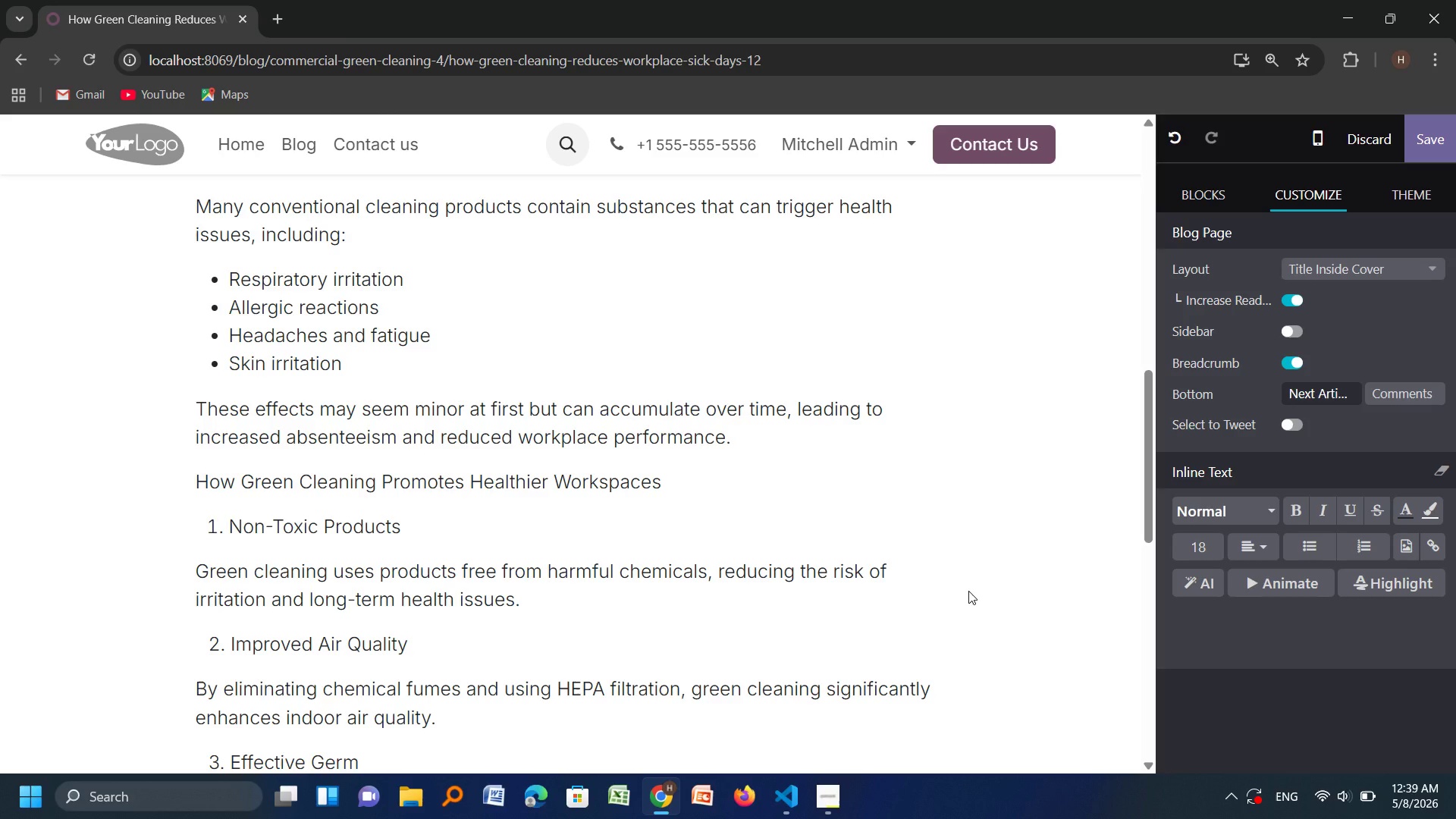 
wait(5.16)
 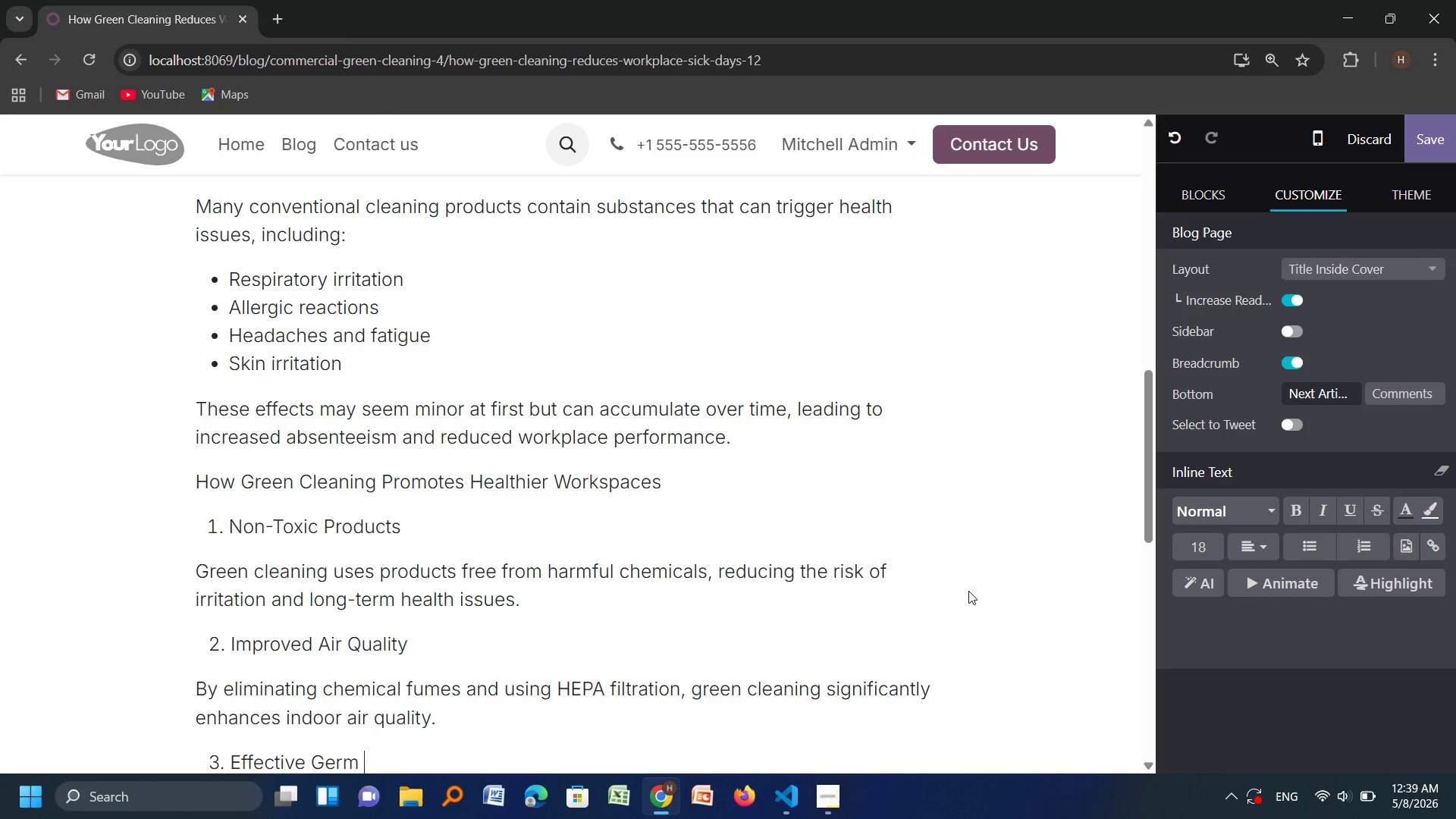 
type(Control)
 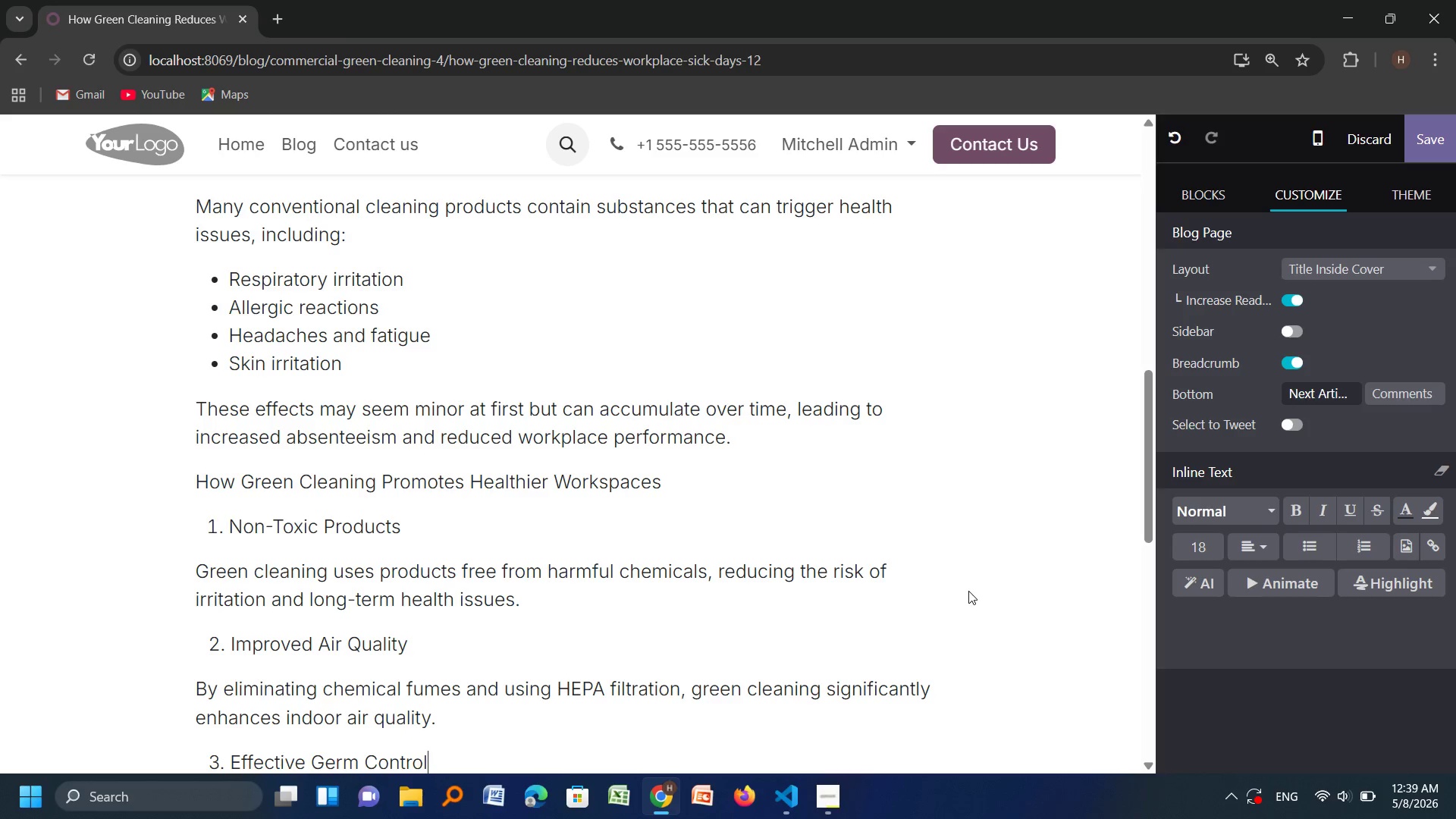 
key(Enter)
 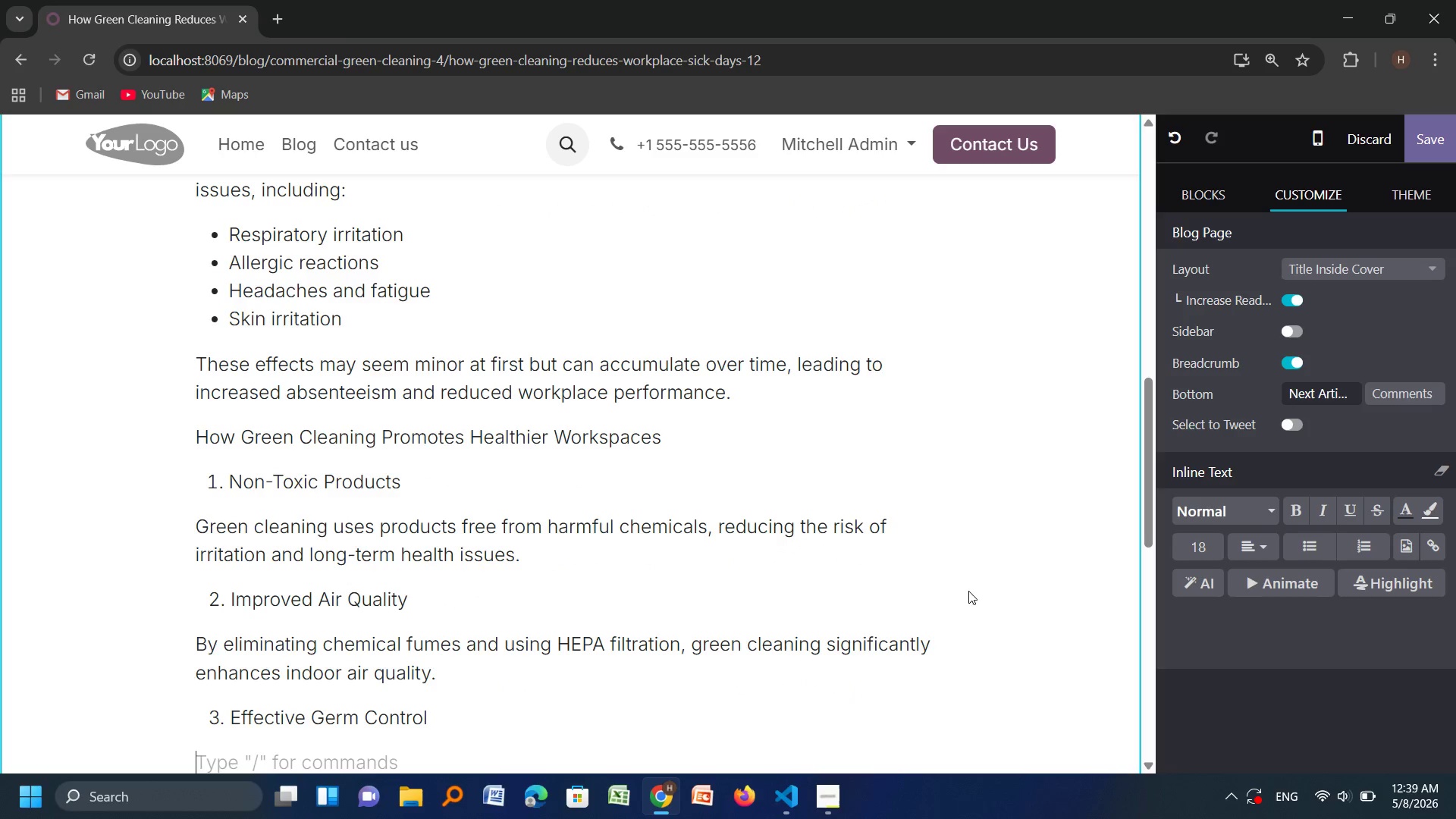 
type(Eco-)
 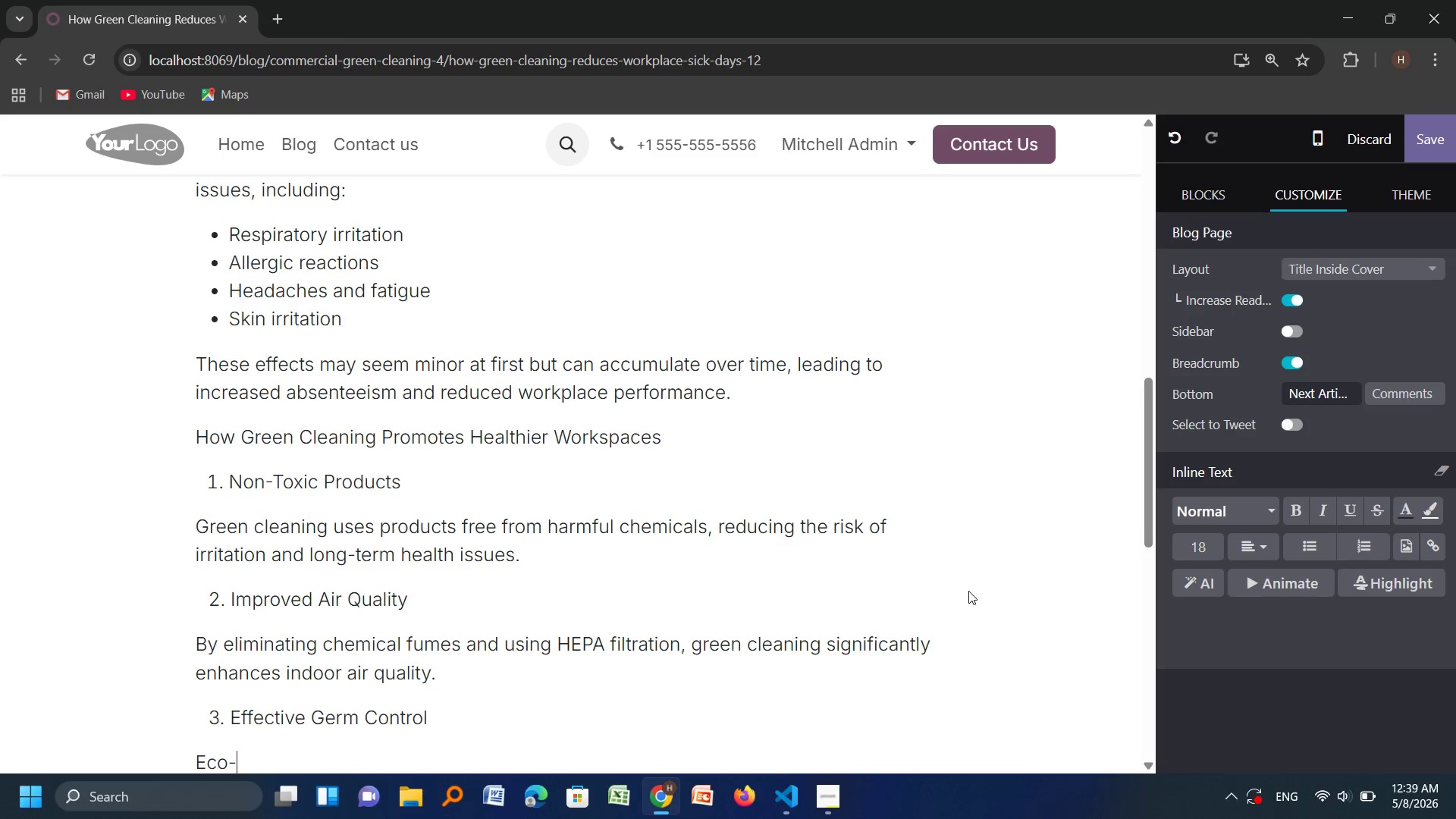 
type(friendly disinfectants are designed to kill bacteria to kill b)
 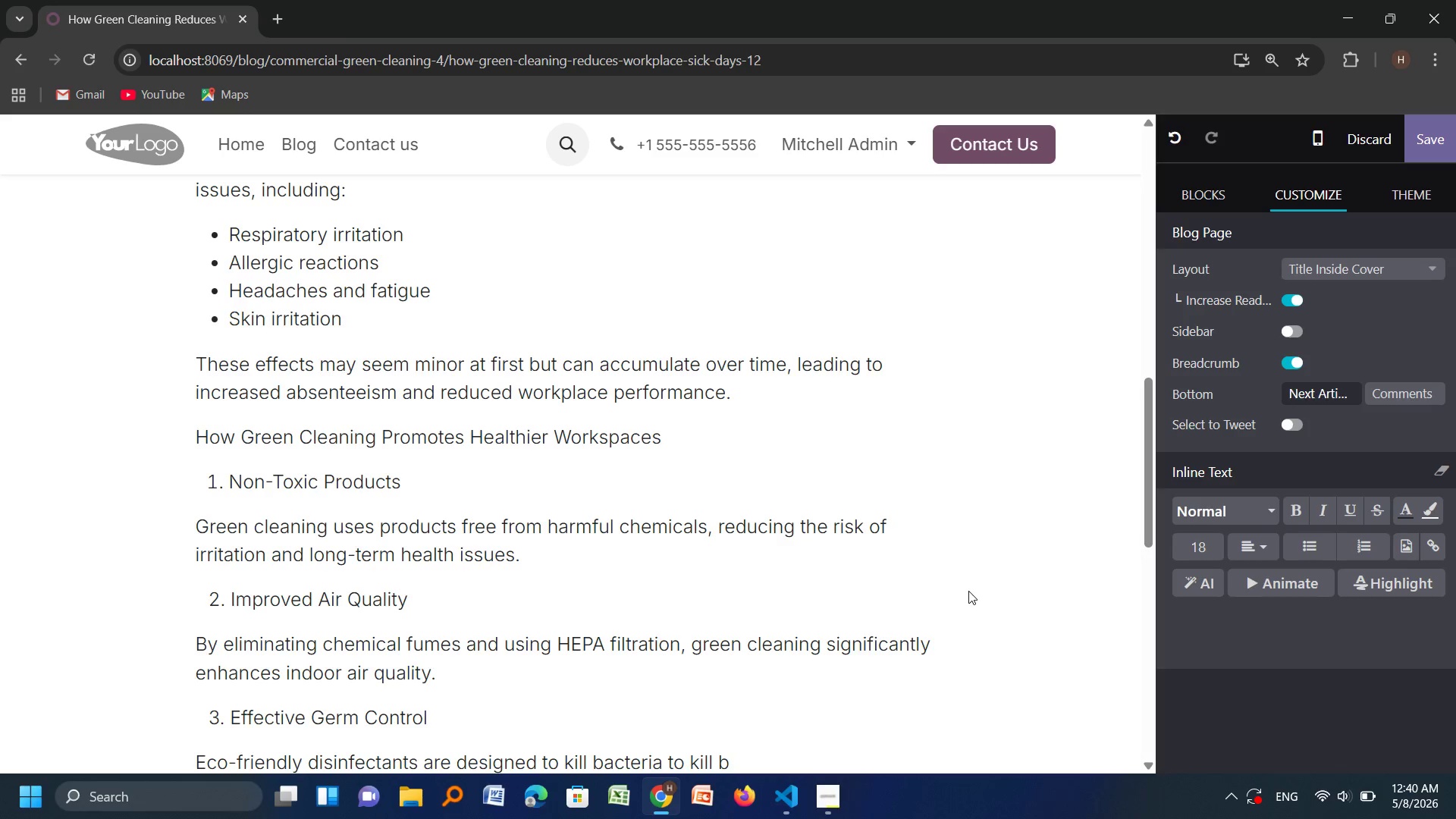 
key(Backspace)
key(Backspace)
key(Backspace)
key(Backspace)
key(Backspace)
key(Backspace)
key(Backspace)
key(Backspace)
key(Backspace)
type(and viruses without compromising safety.)
 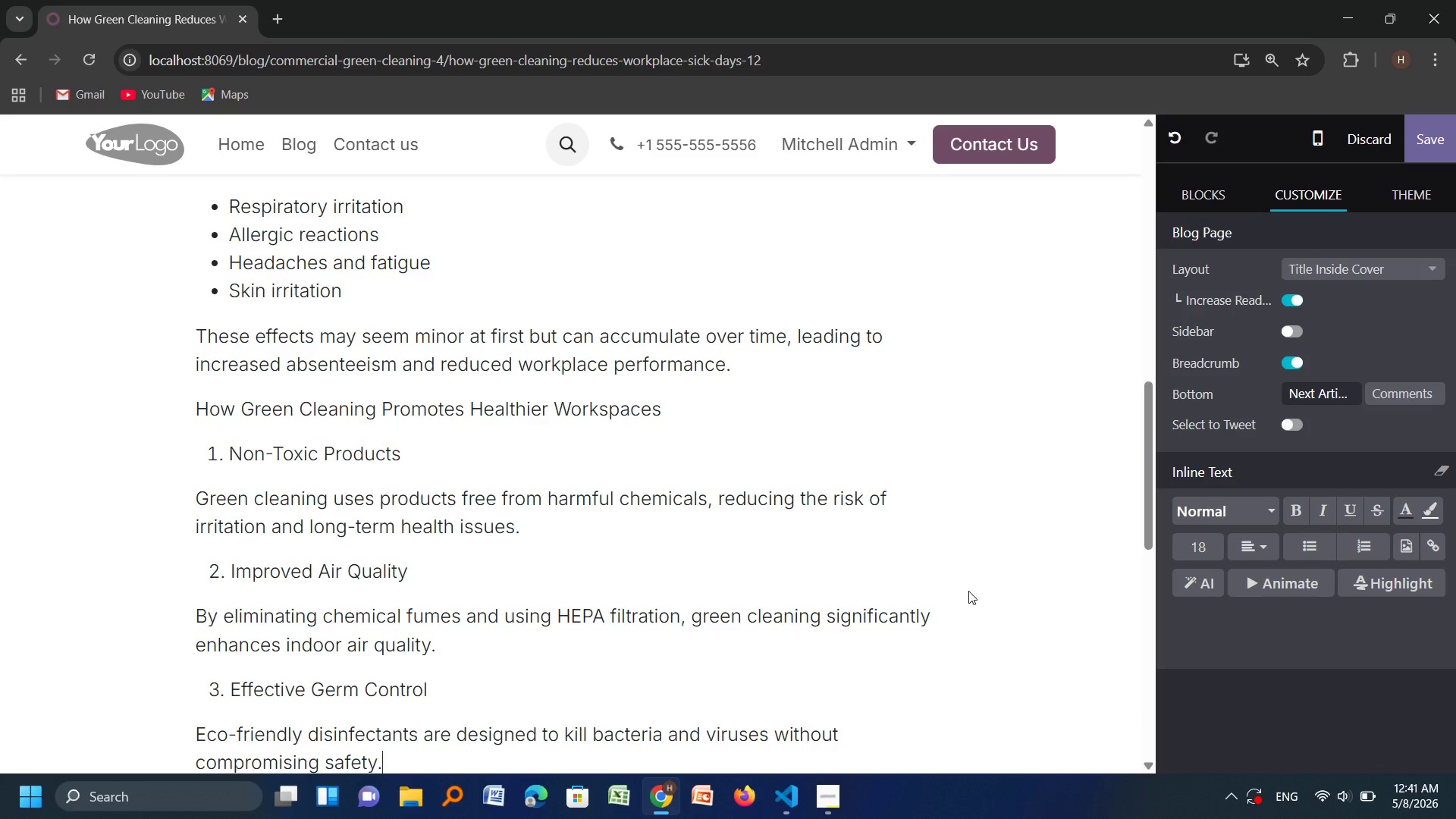 
key(Shift+ShiftRight)
 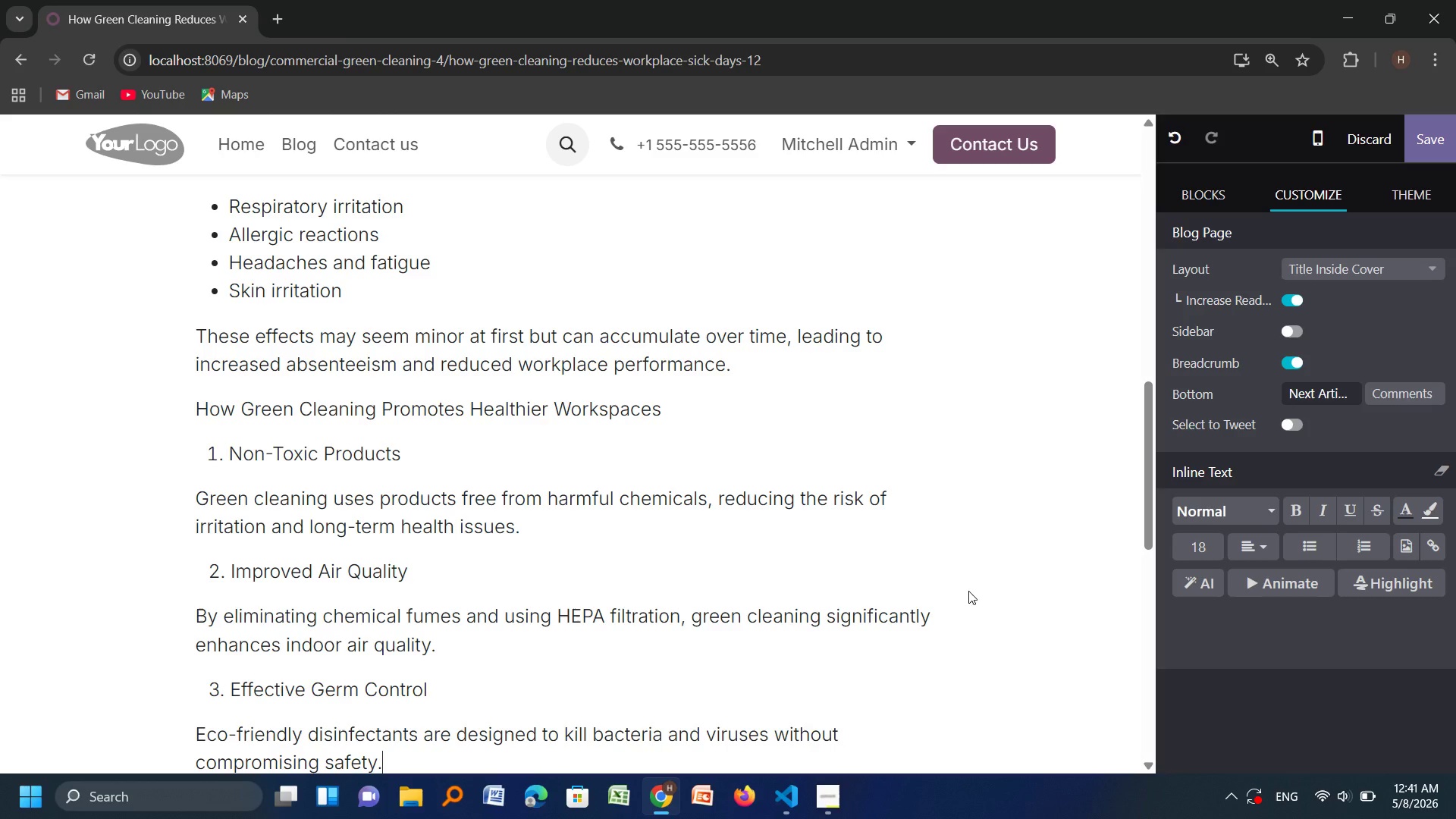 
key(Enter)
 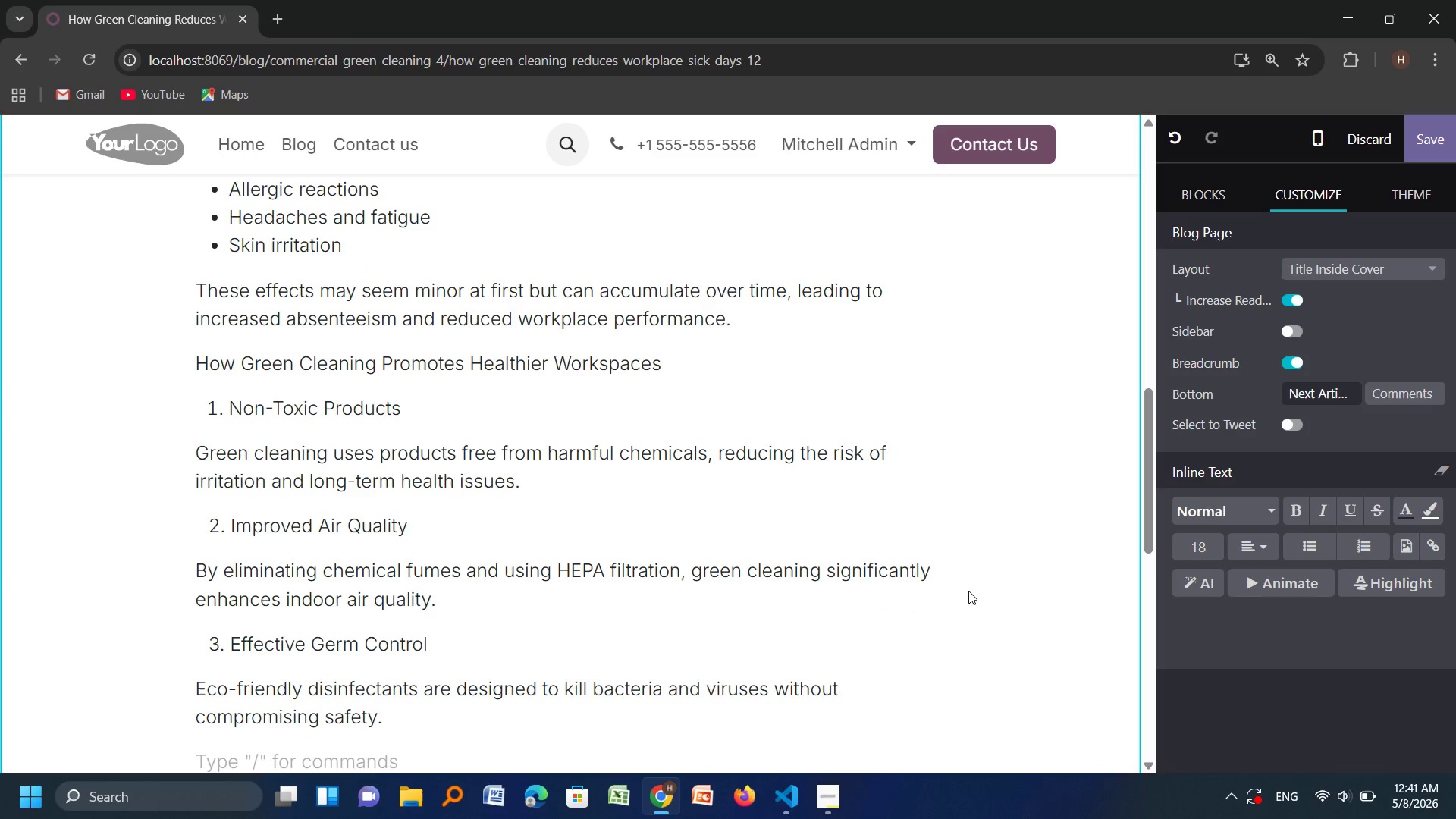 
wait(10.0)
 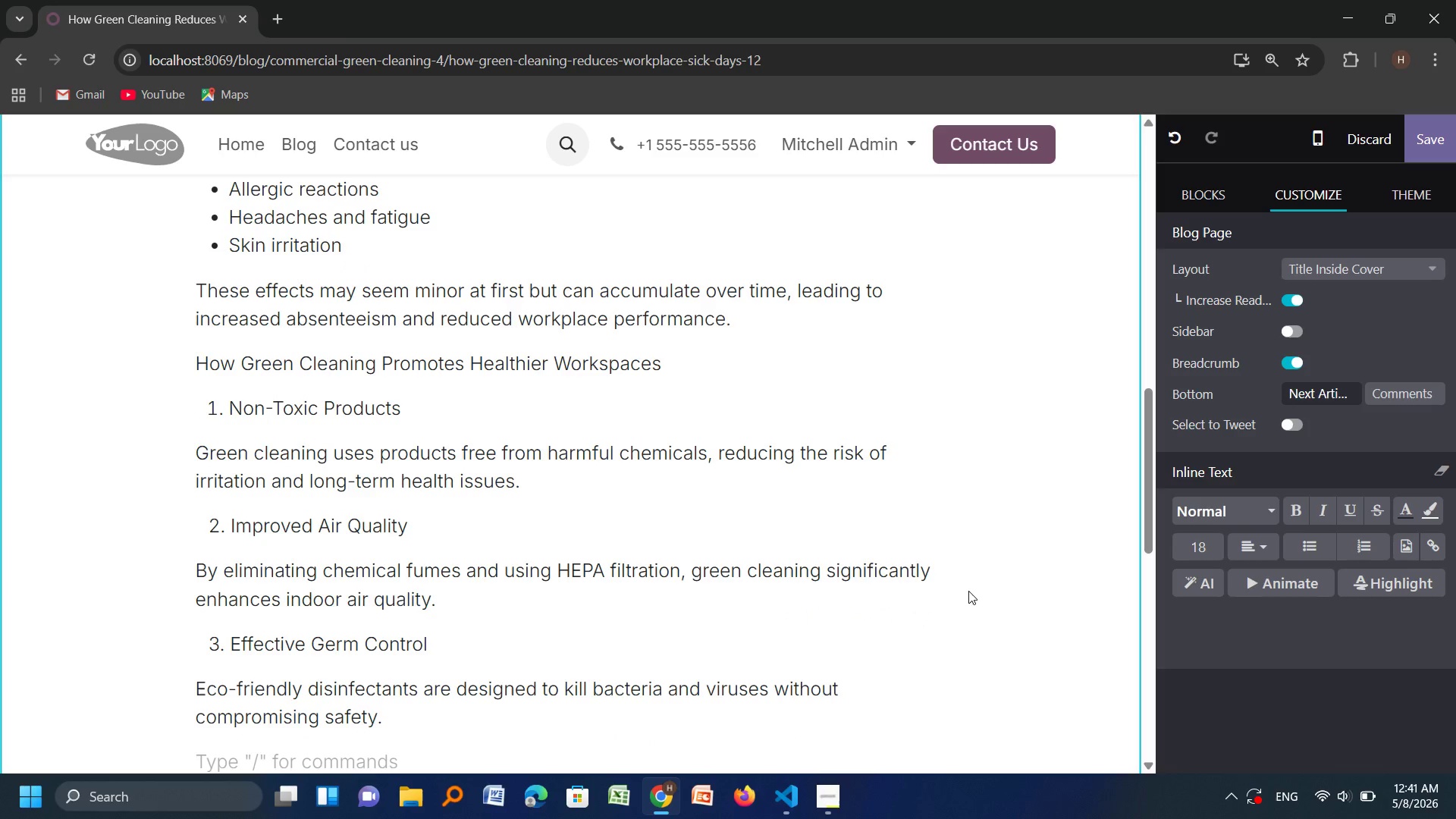 
scroll: coordinate [105, 0], scroll_direction: down, amount: 5.0
 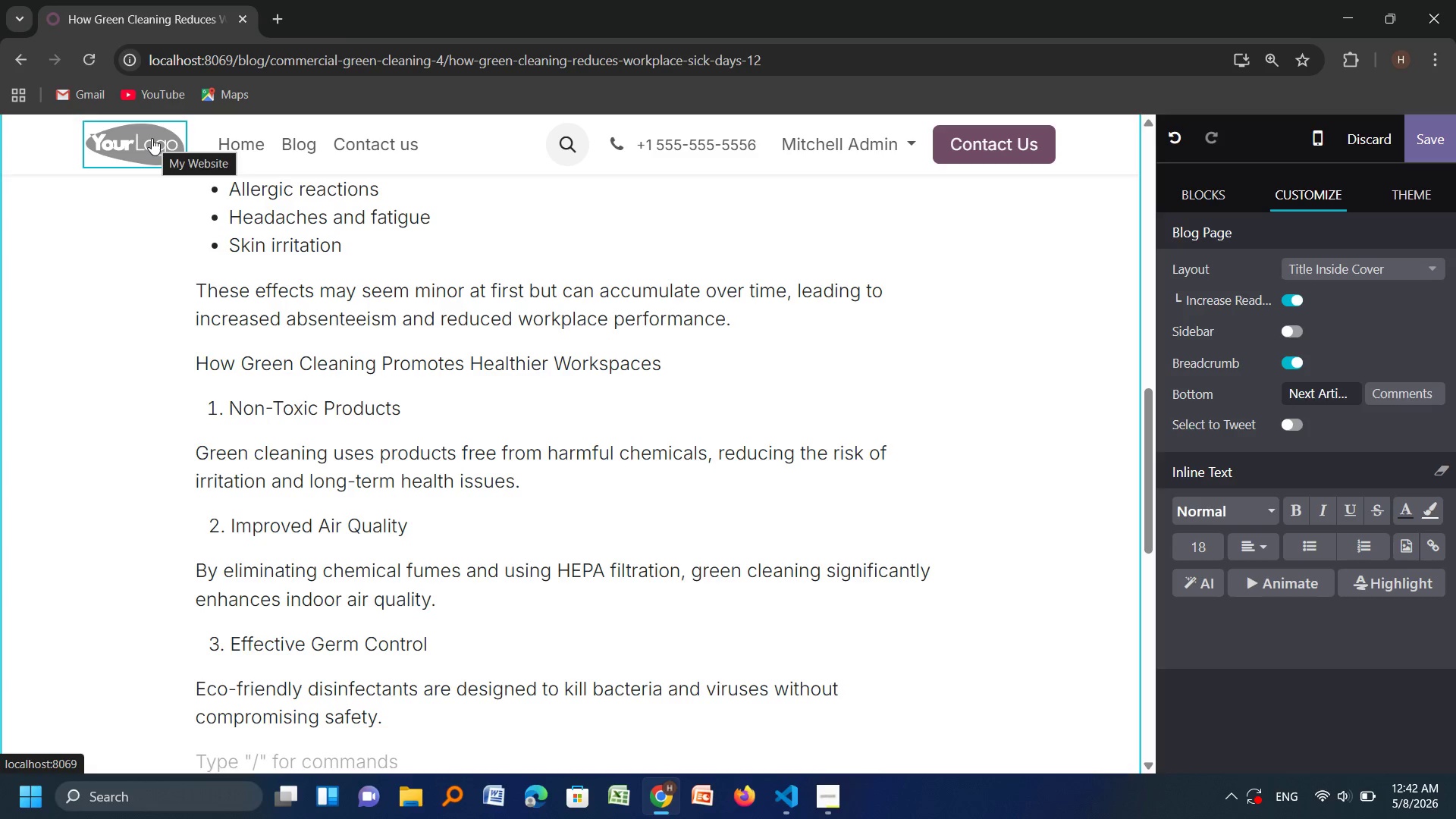 
wait(106.33)
 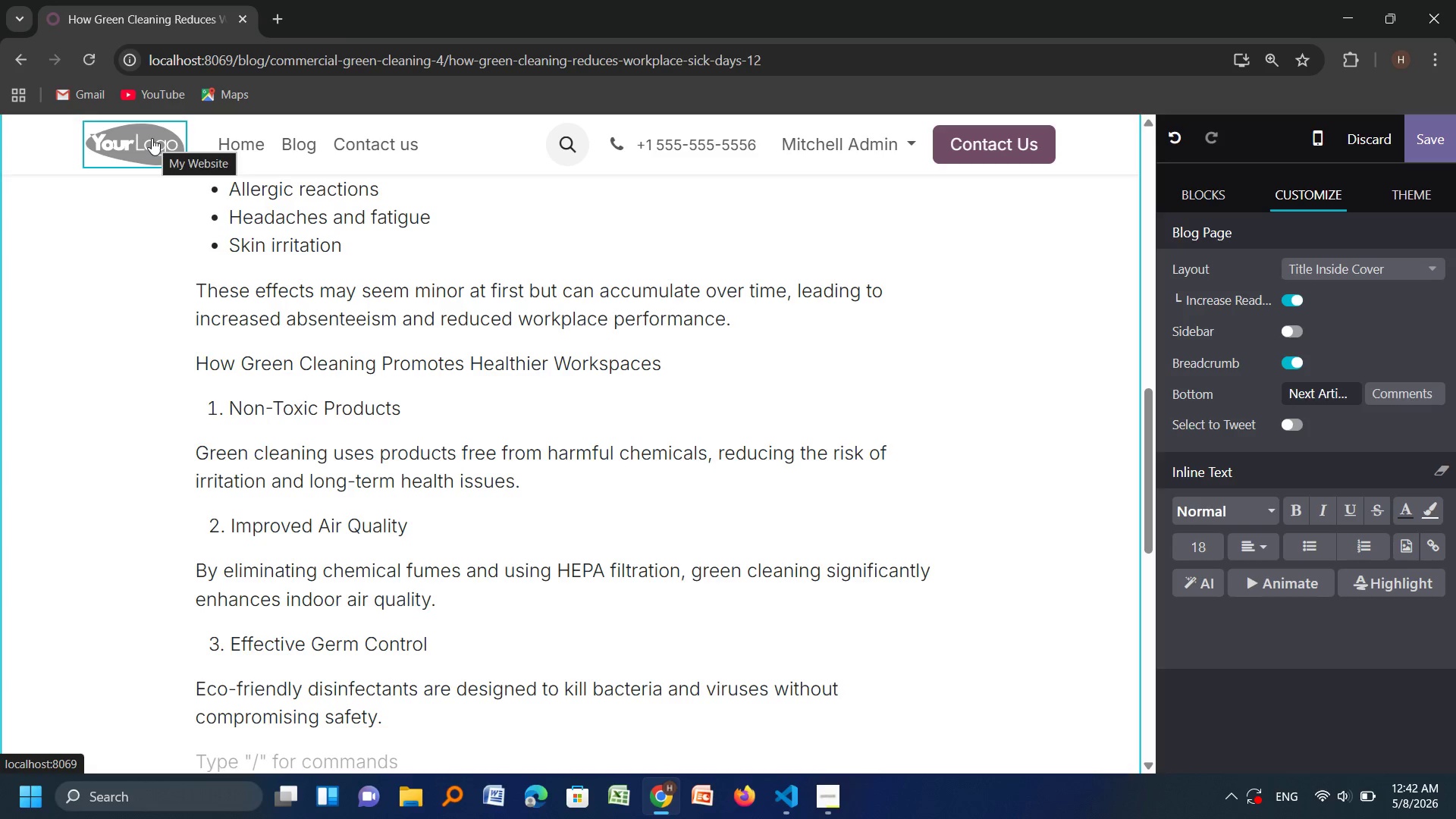 
scroll: coordinate [152, 138], scroll_direction: none, amount: 0.0
 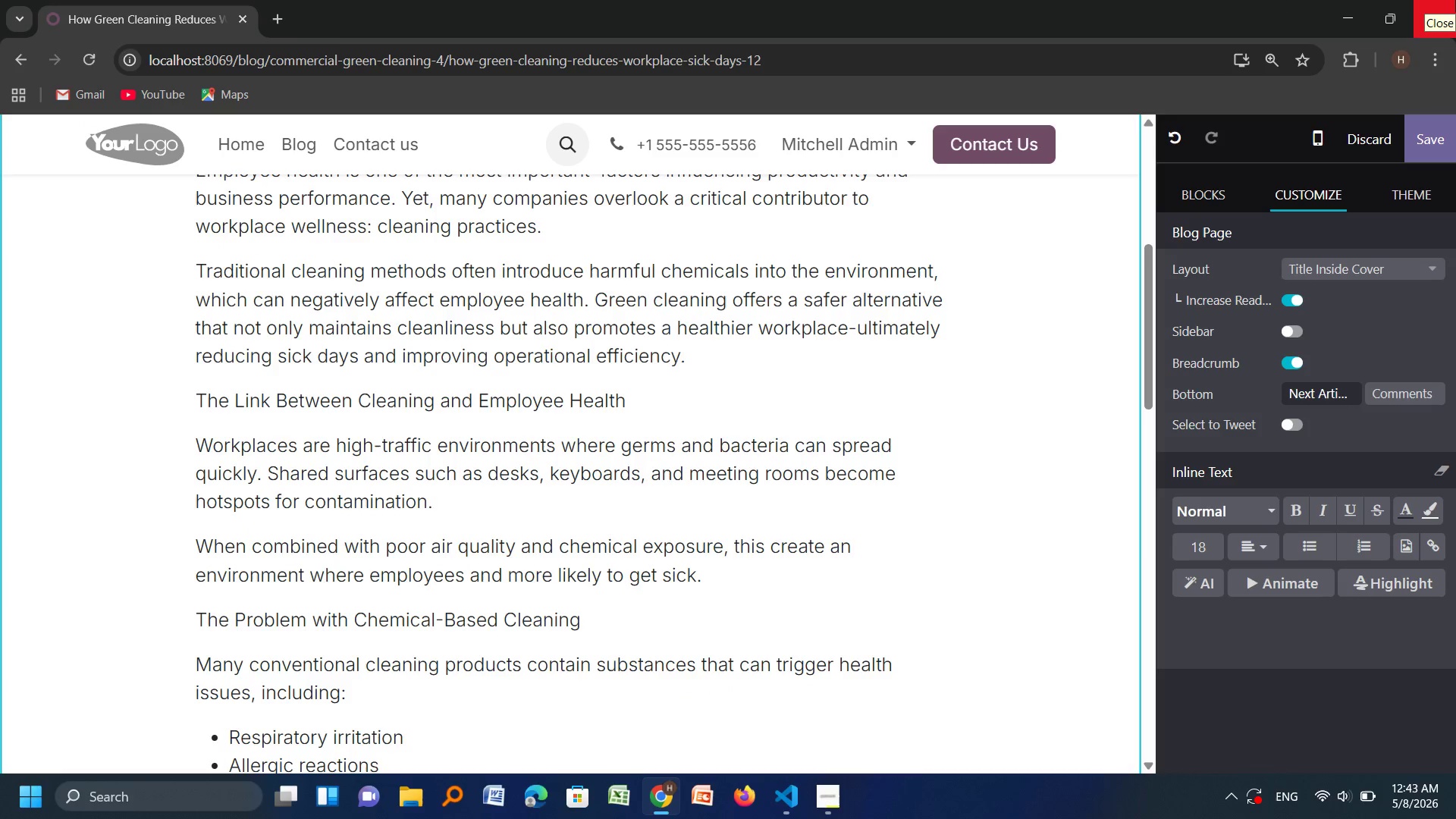 
wait(13.79)
 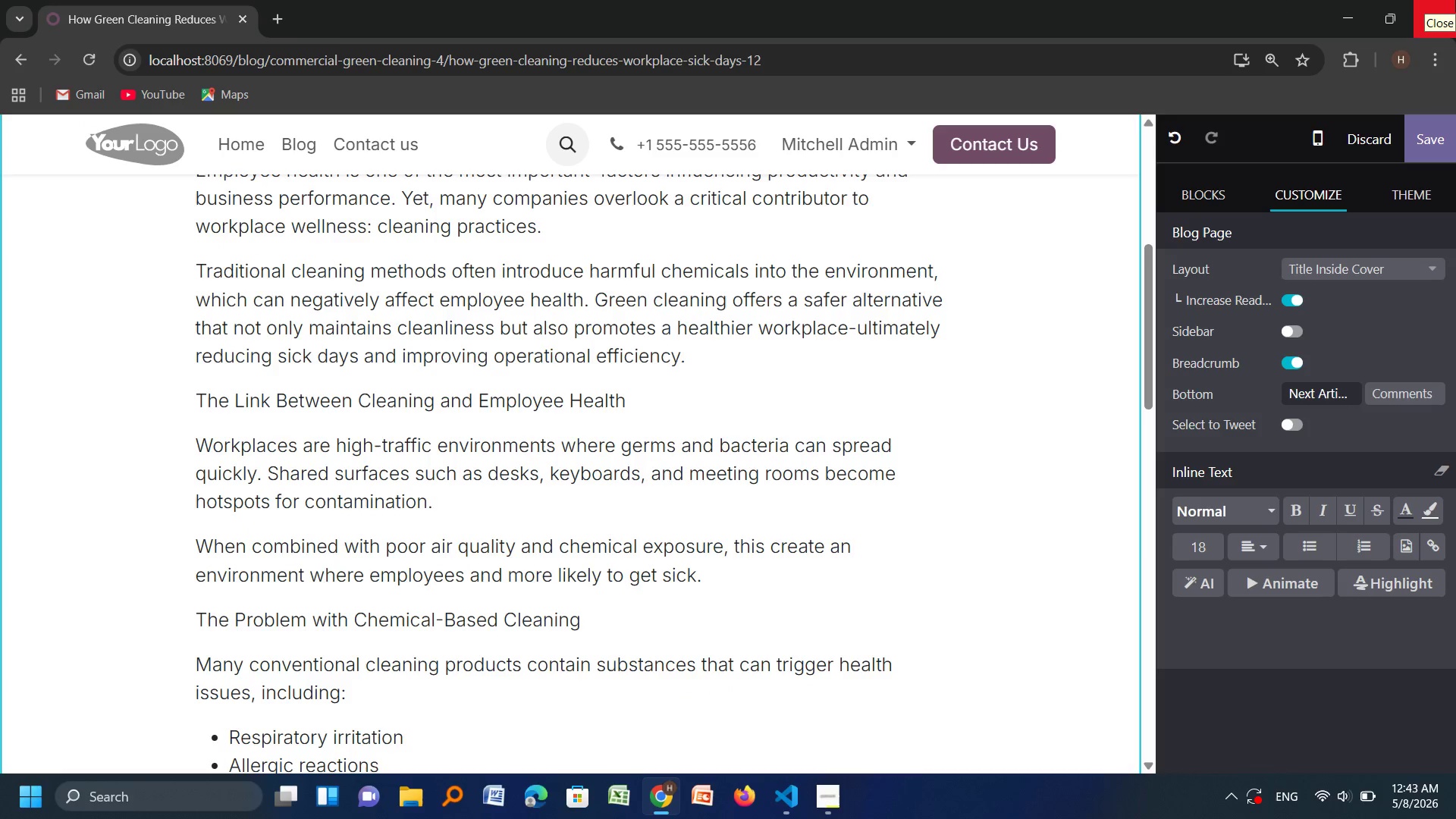 
scroll: coordinate [734, 500], scroll_direction: down, amount: 1.0
 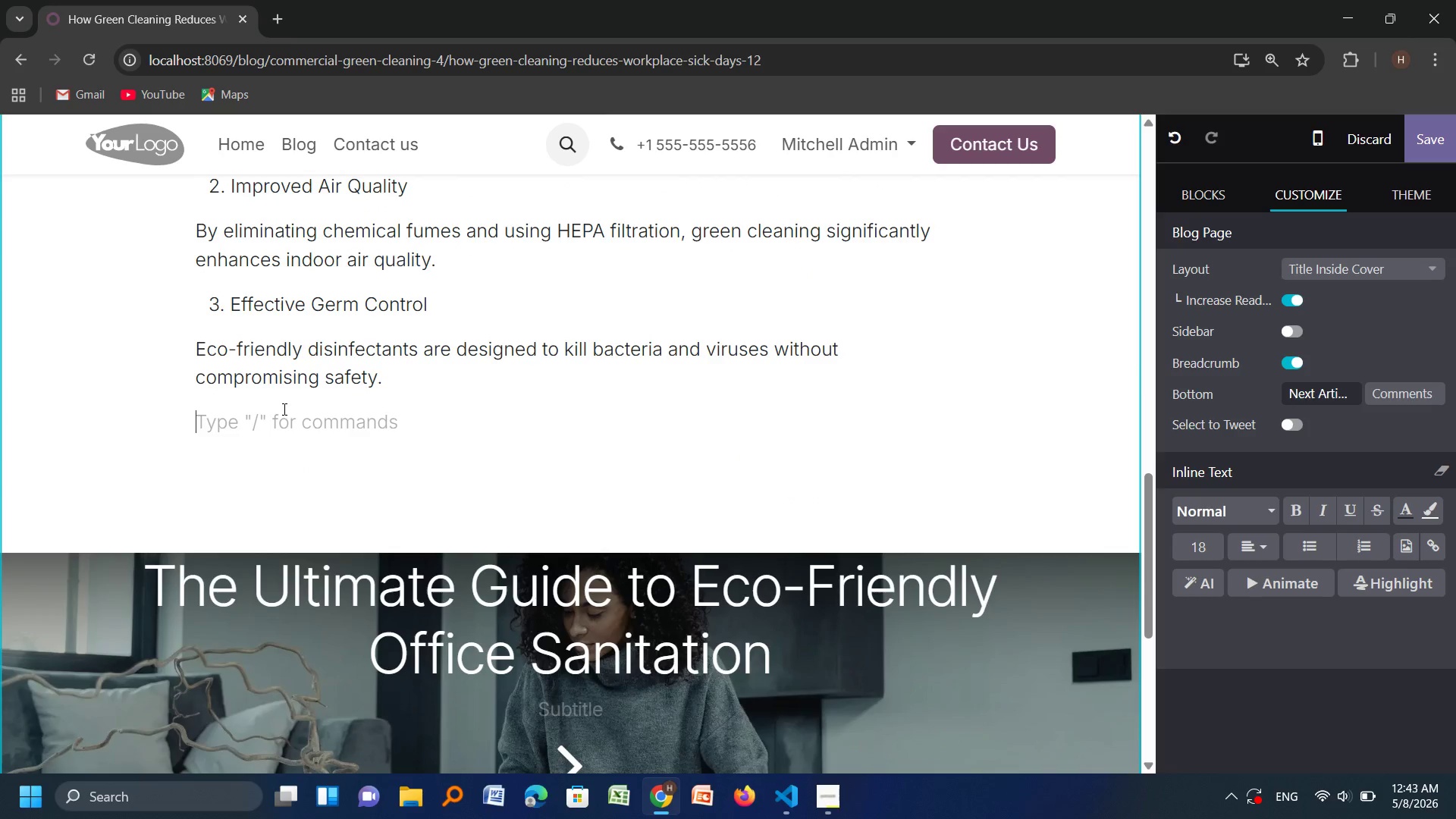 
wait(5.17)
 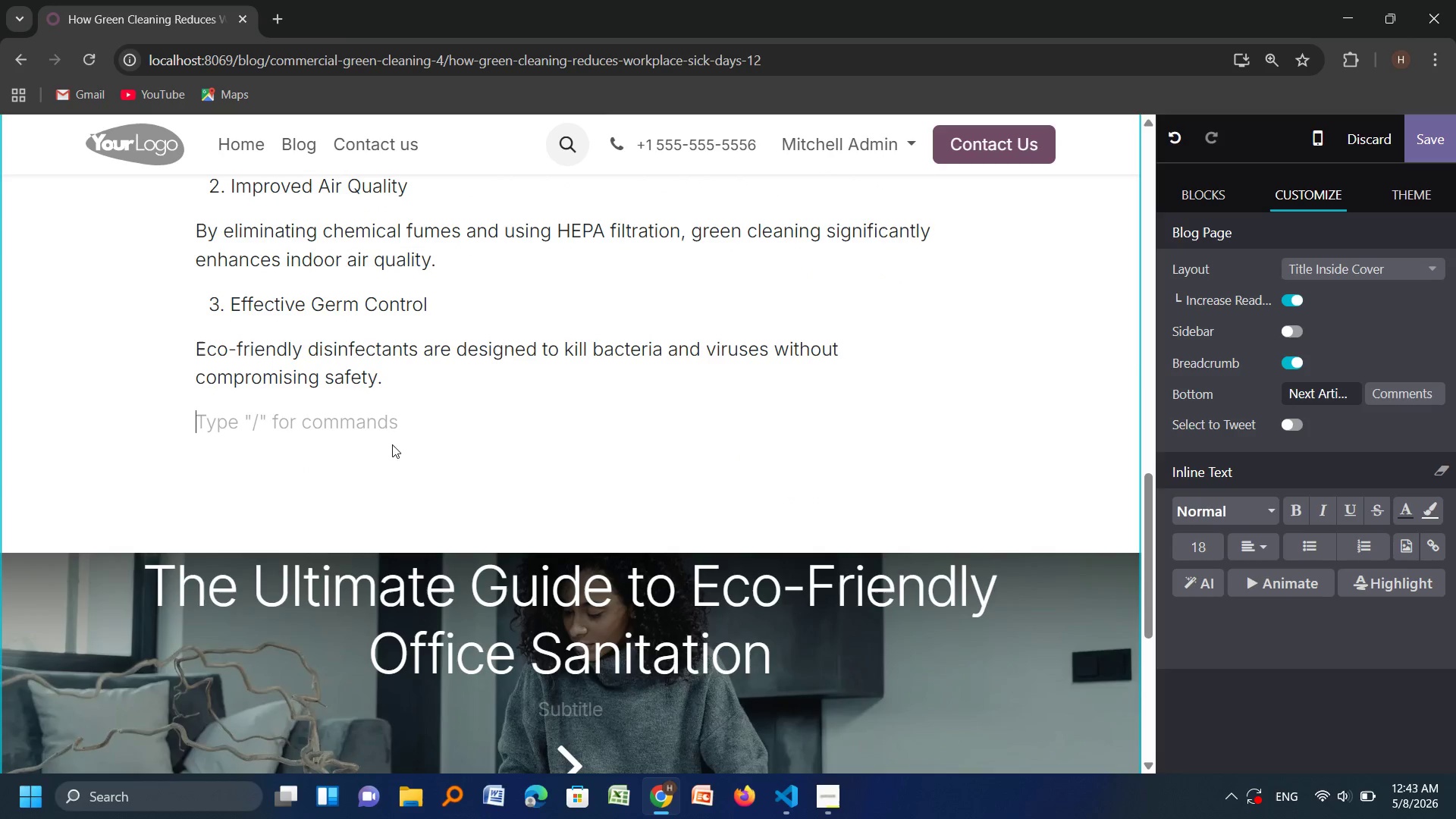 
type(RE)
key(Backspace)
type(educing )
 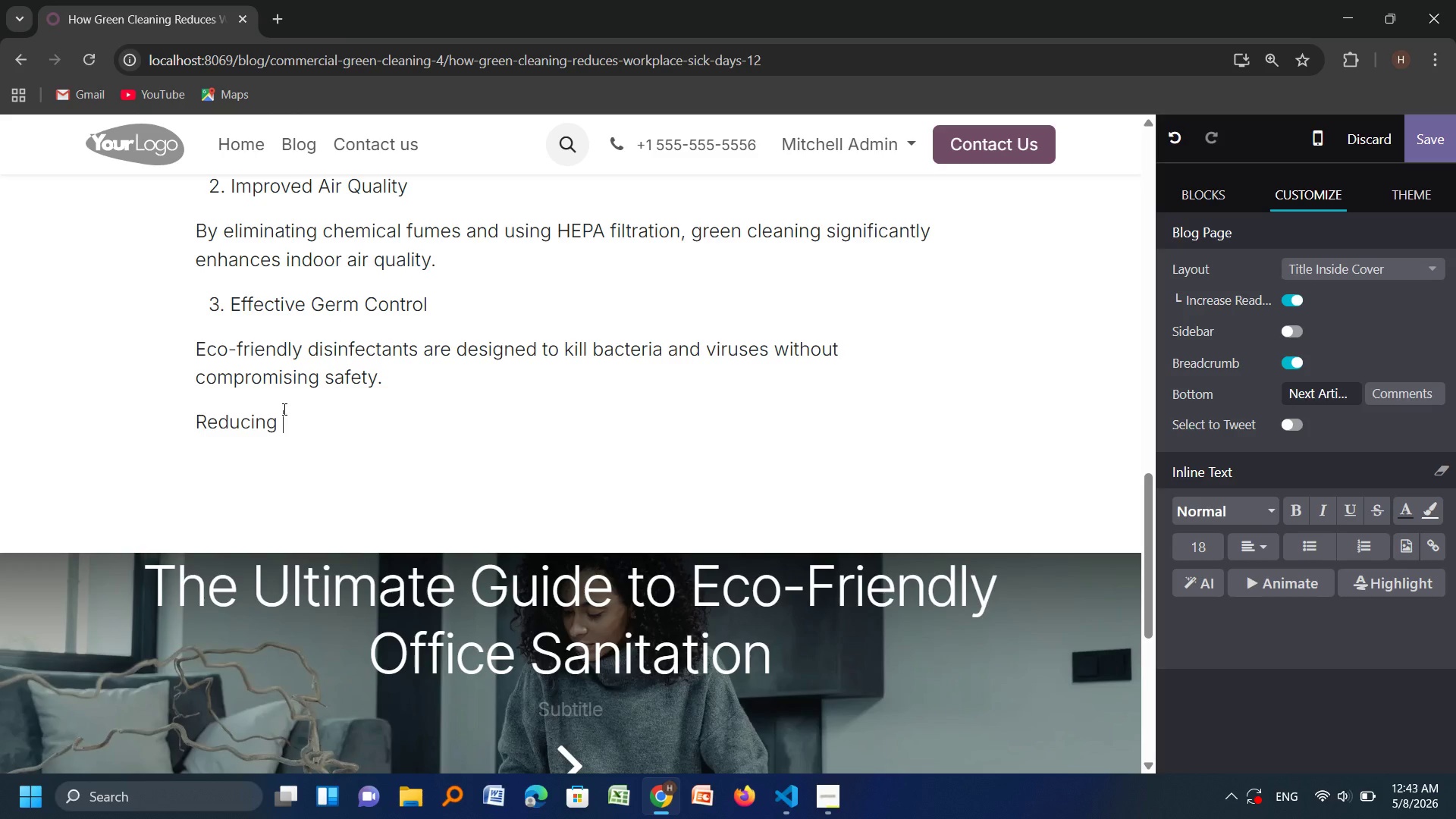 
type(the Spreed)
 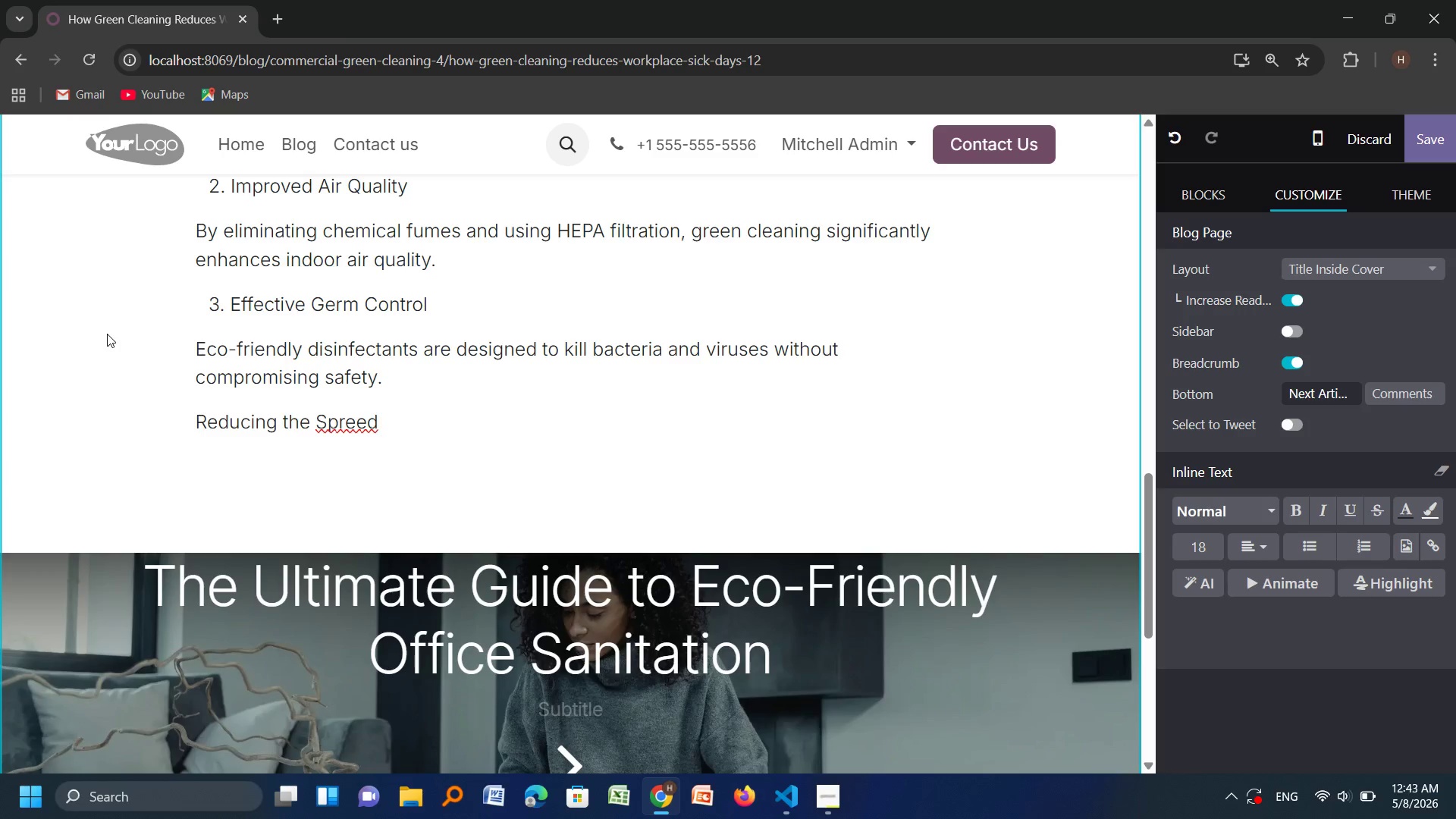 
wait(6.22)
 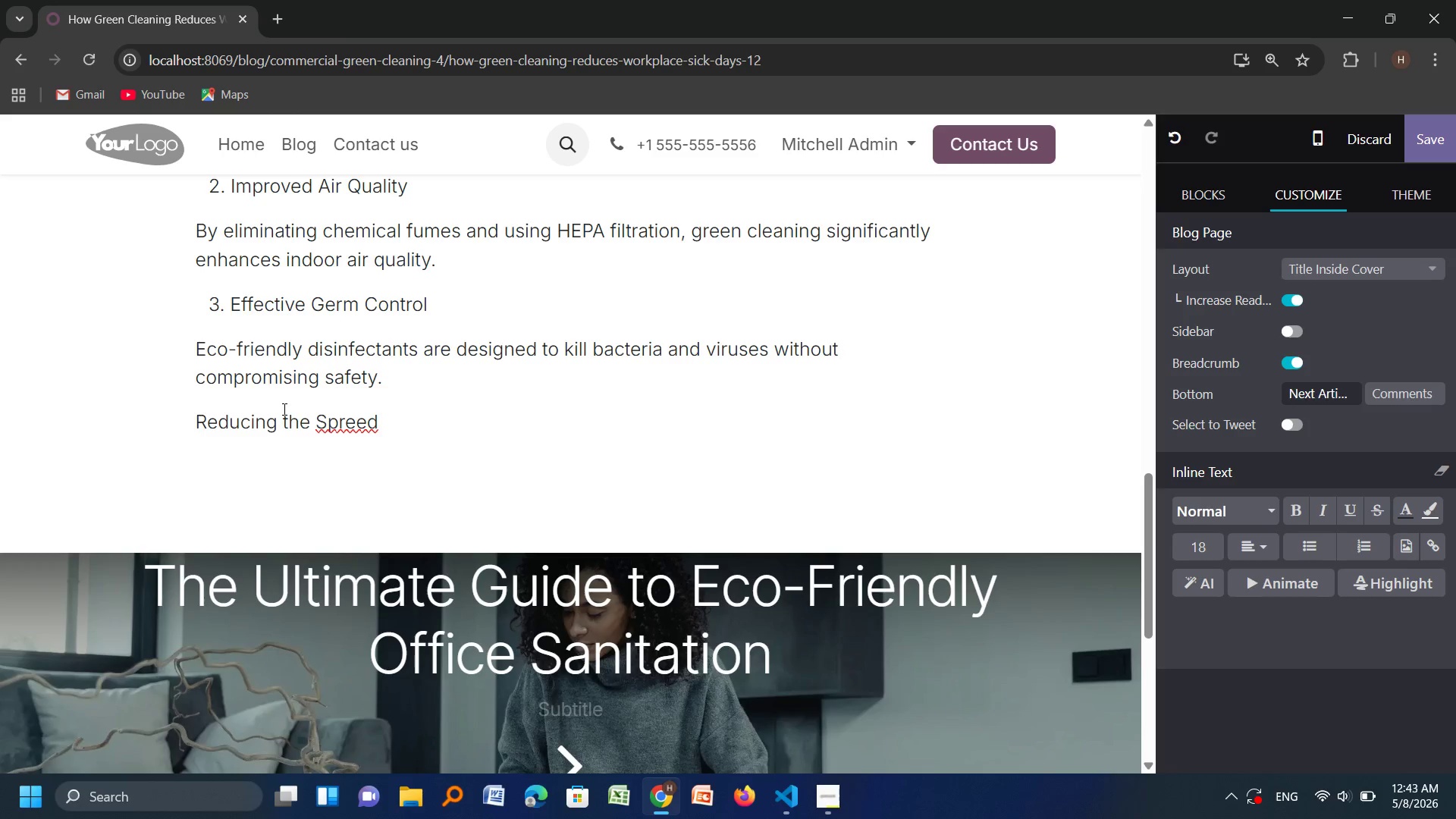 
key(ArrowLeft)
 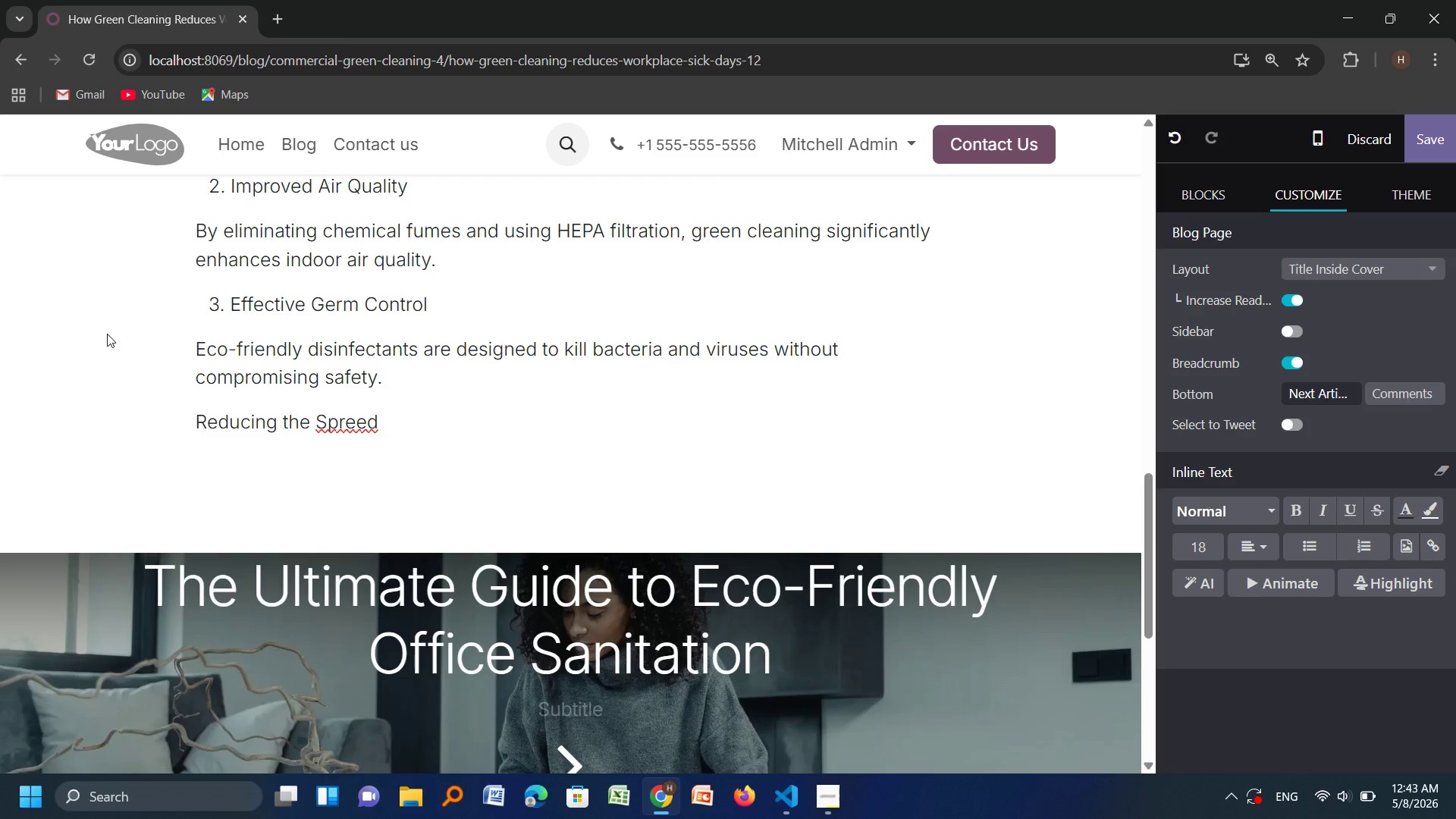 
key(Backspace)
 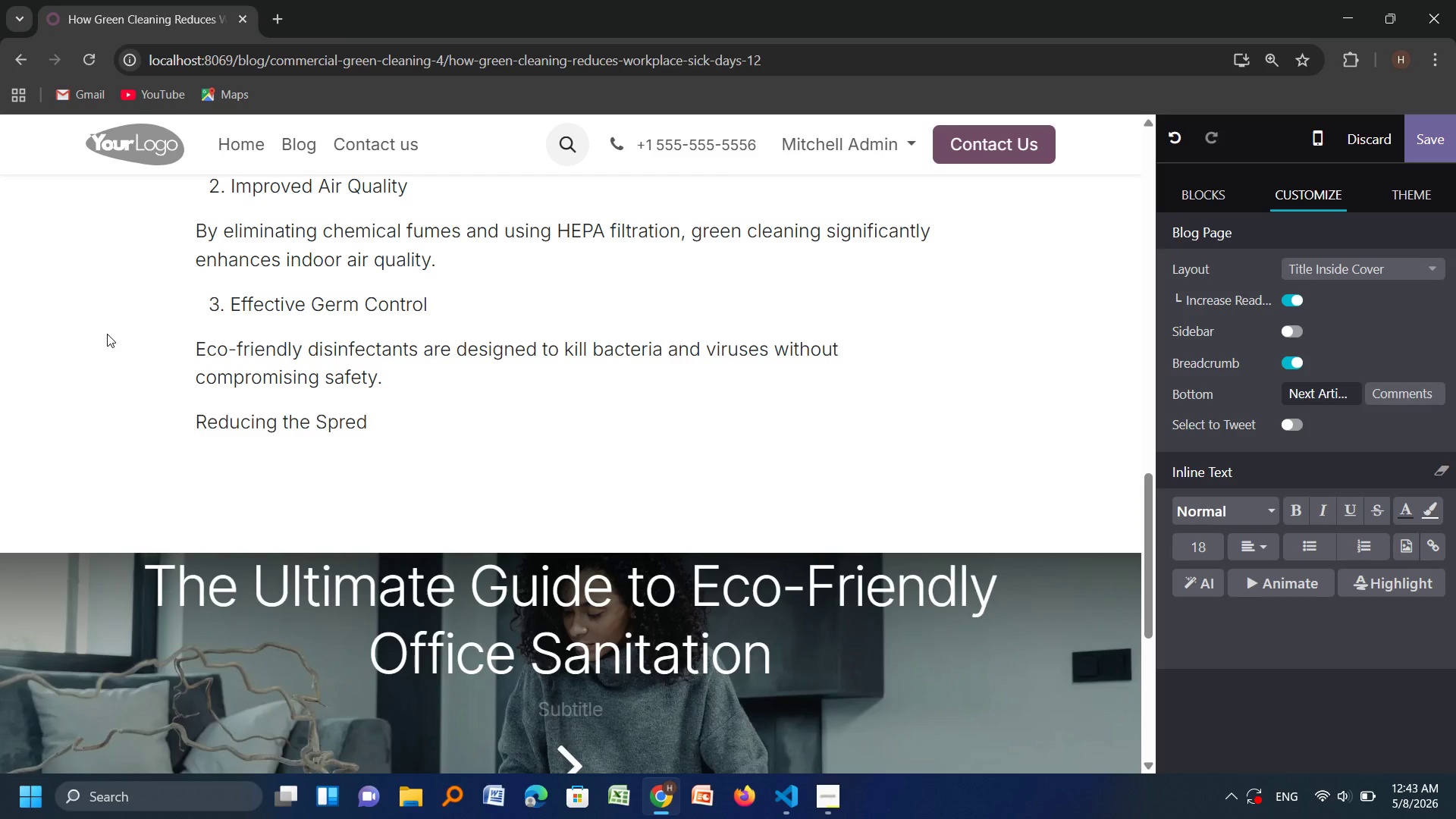 
key(A)
 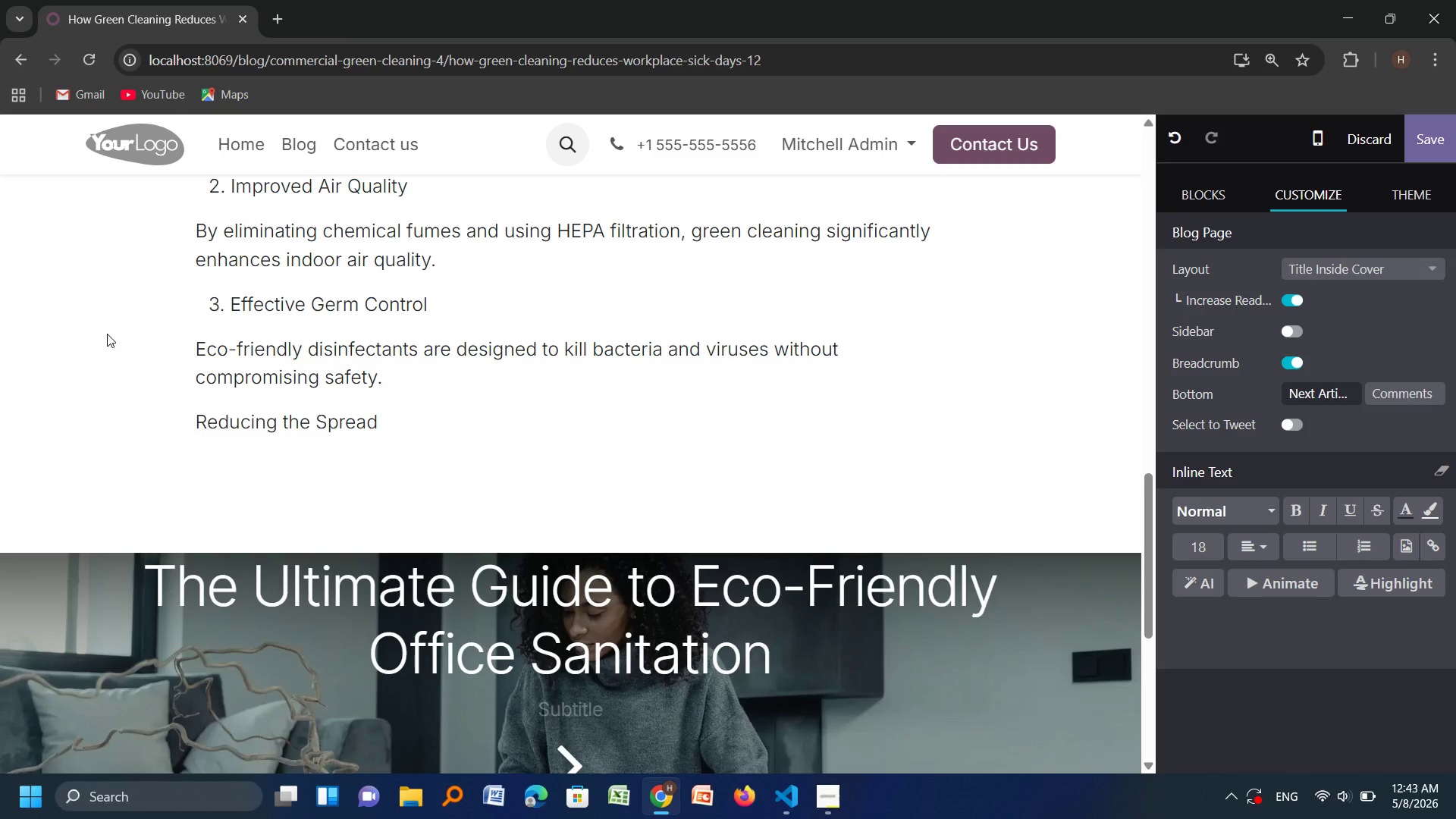 
key(ArrowRight)
 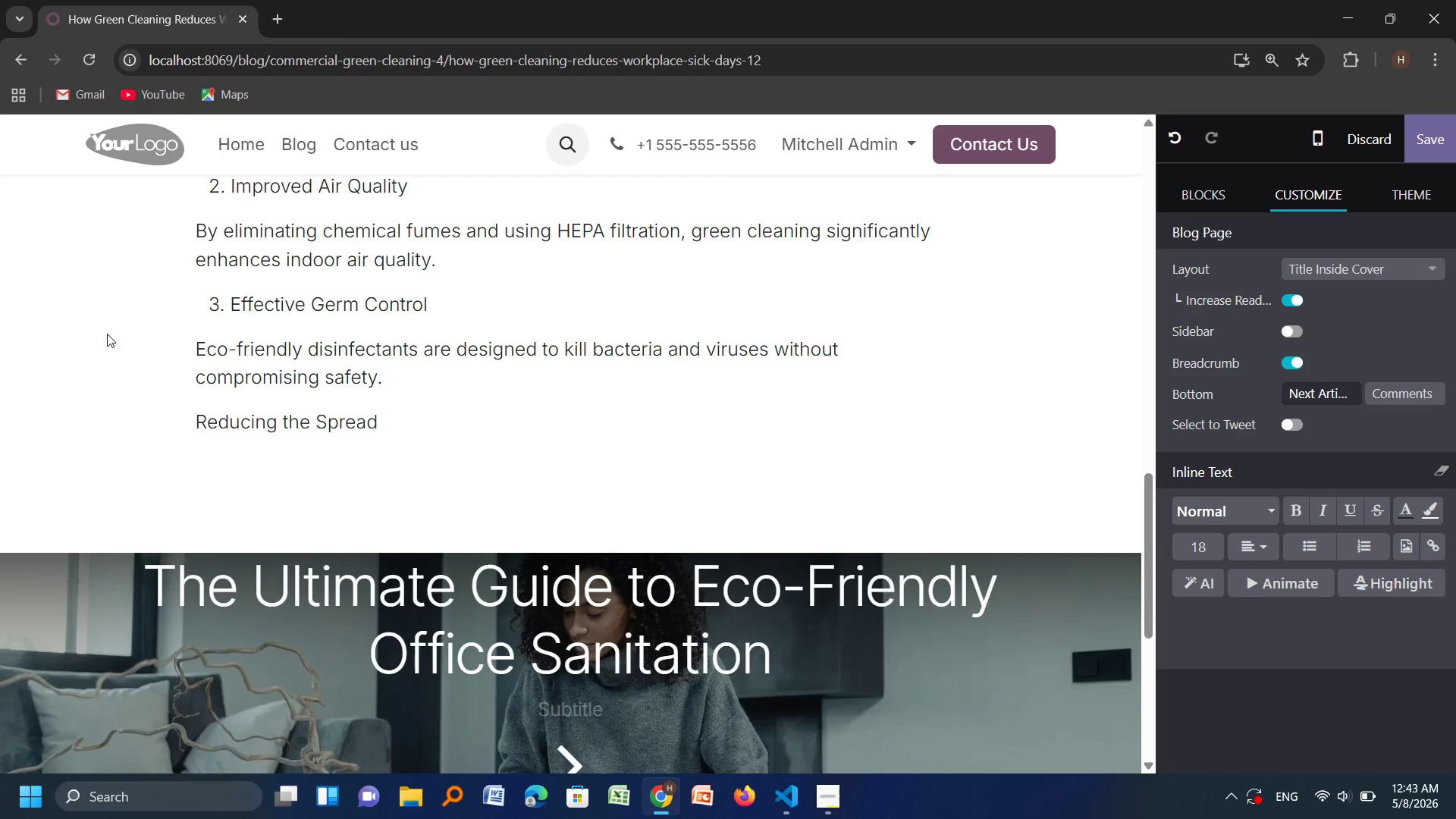 
type( of Illness)
 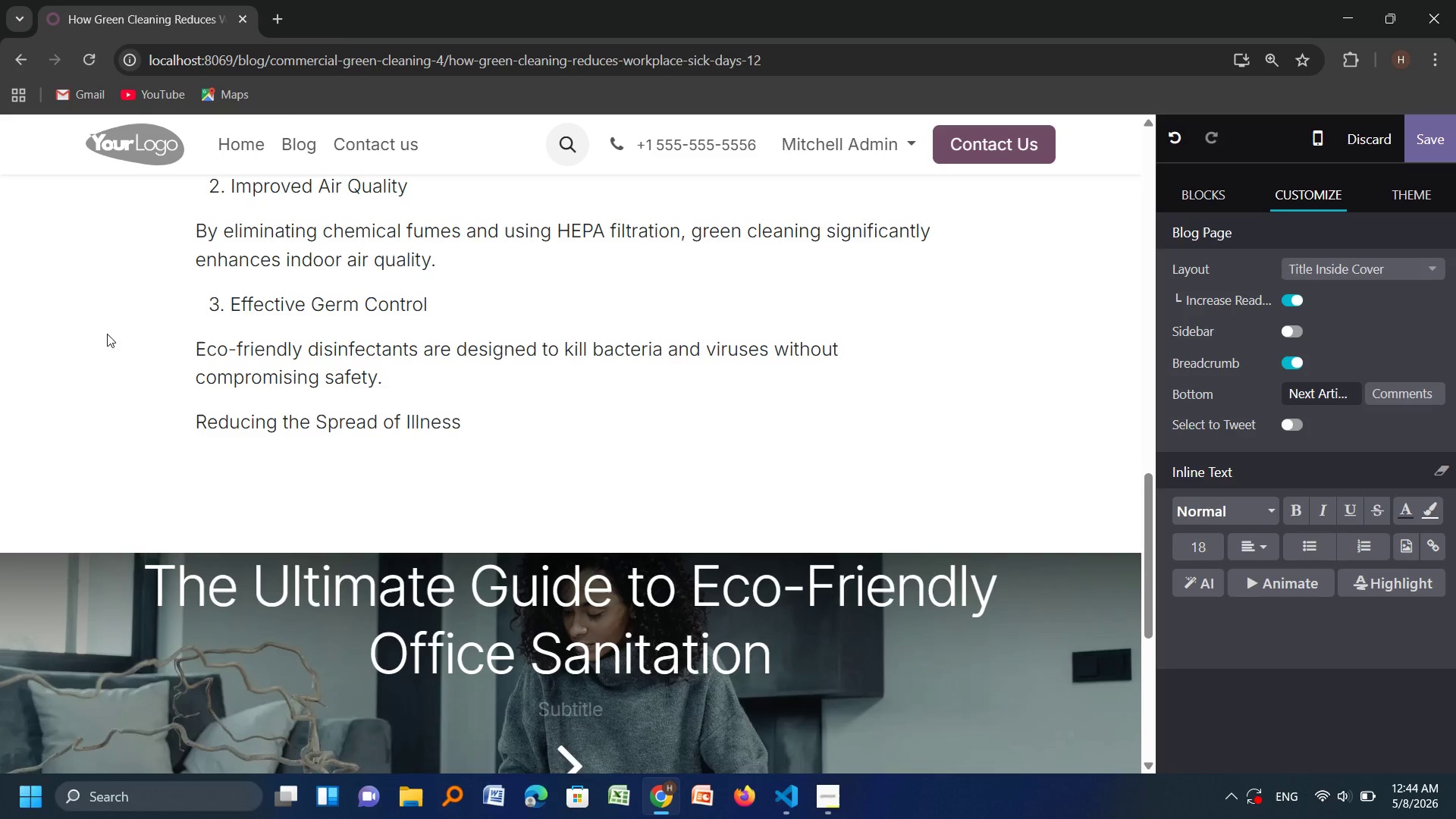 
key(Enter)
 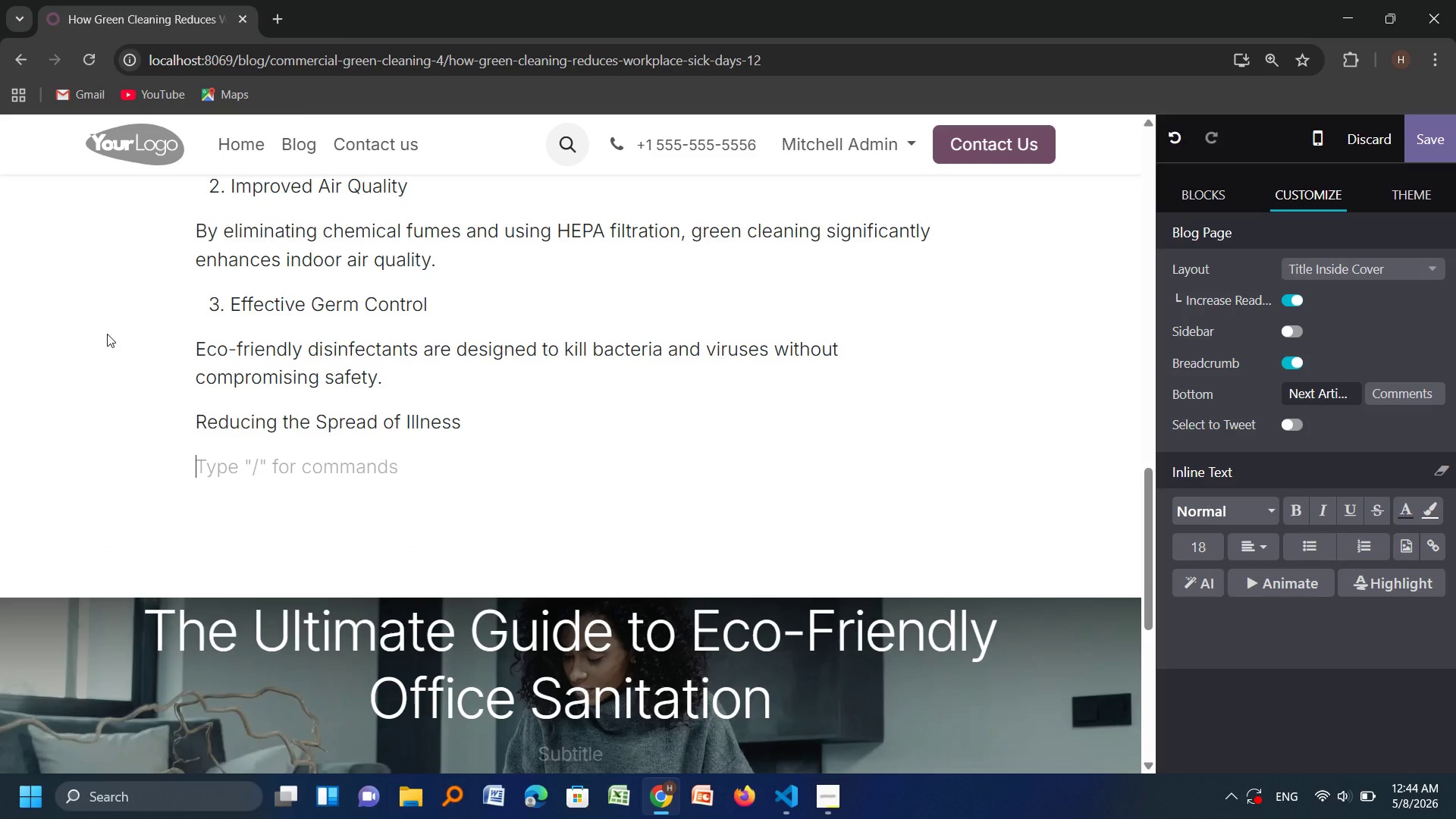 
wait(6.06)
 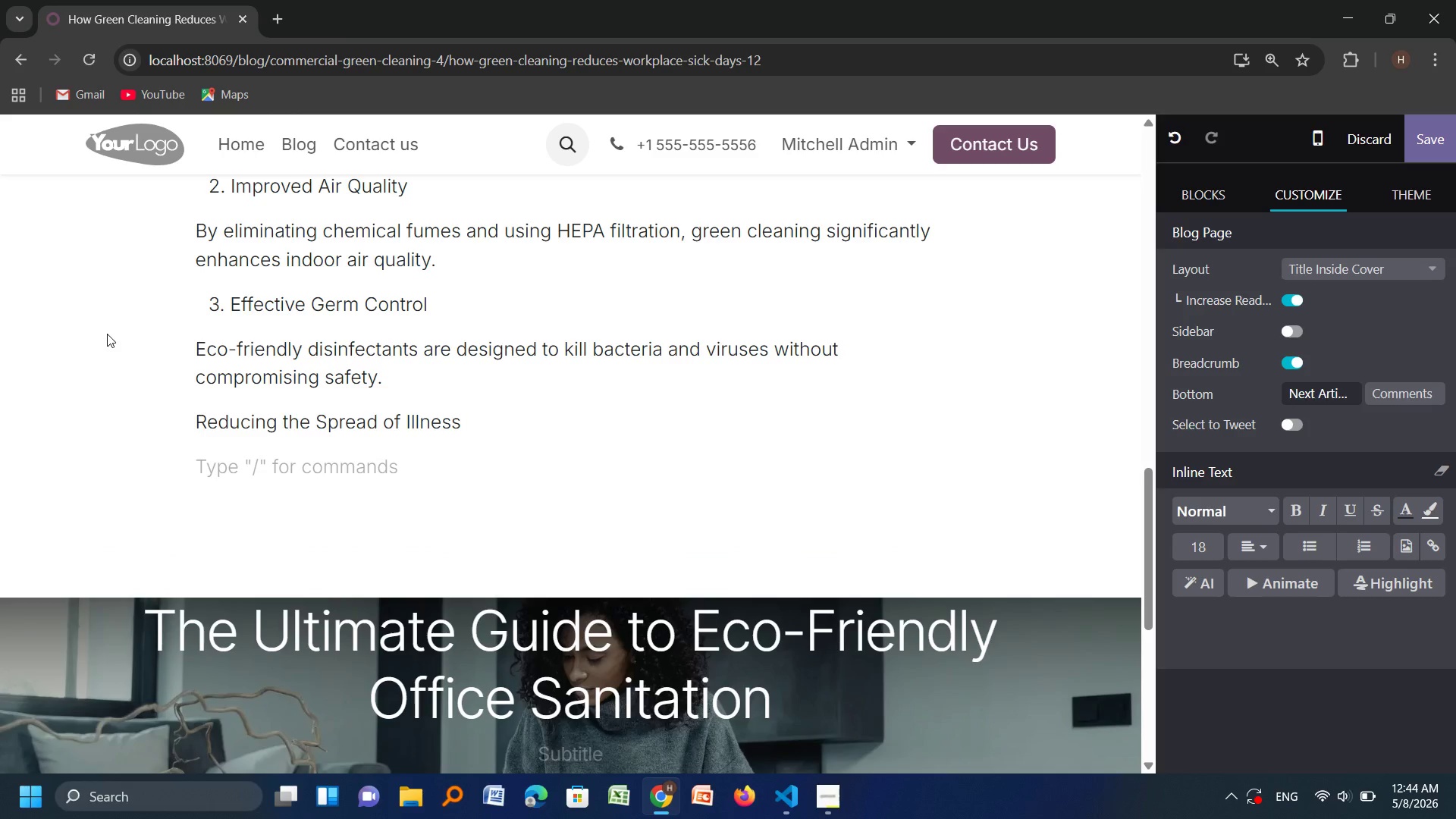 
type(Ge)
key(Backspace)
type(reen)
 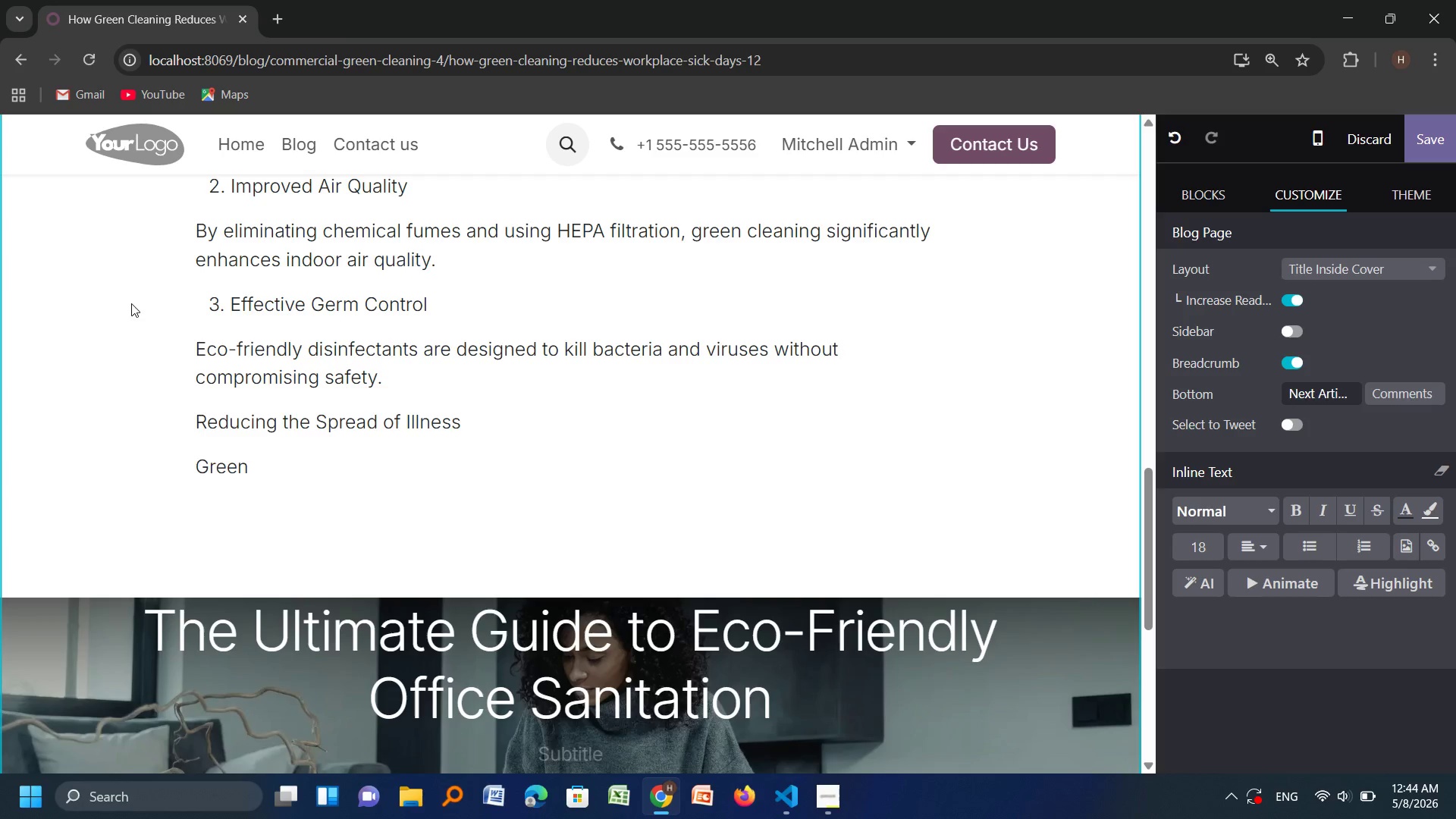 
wait(8.97)
 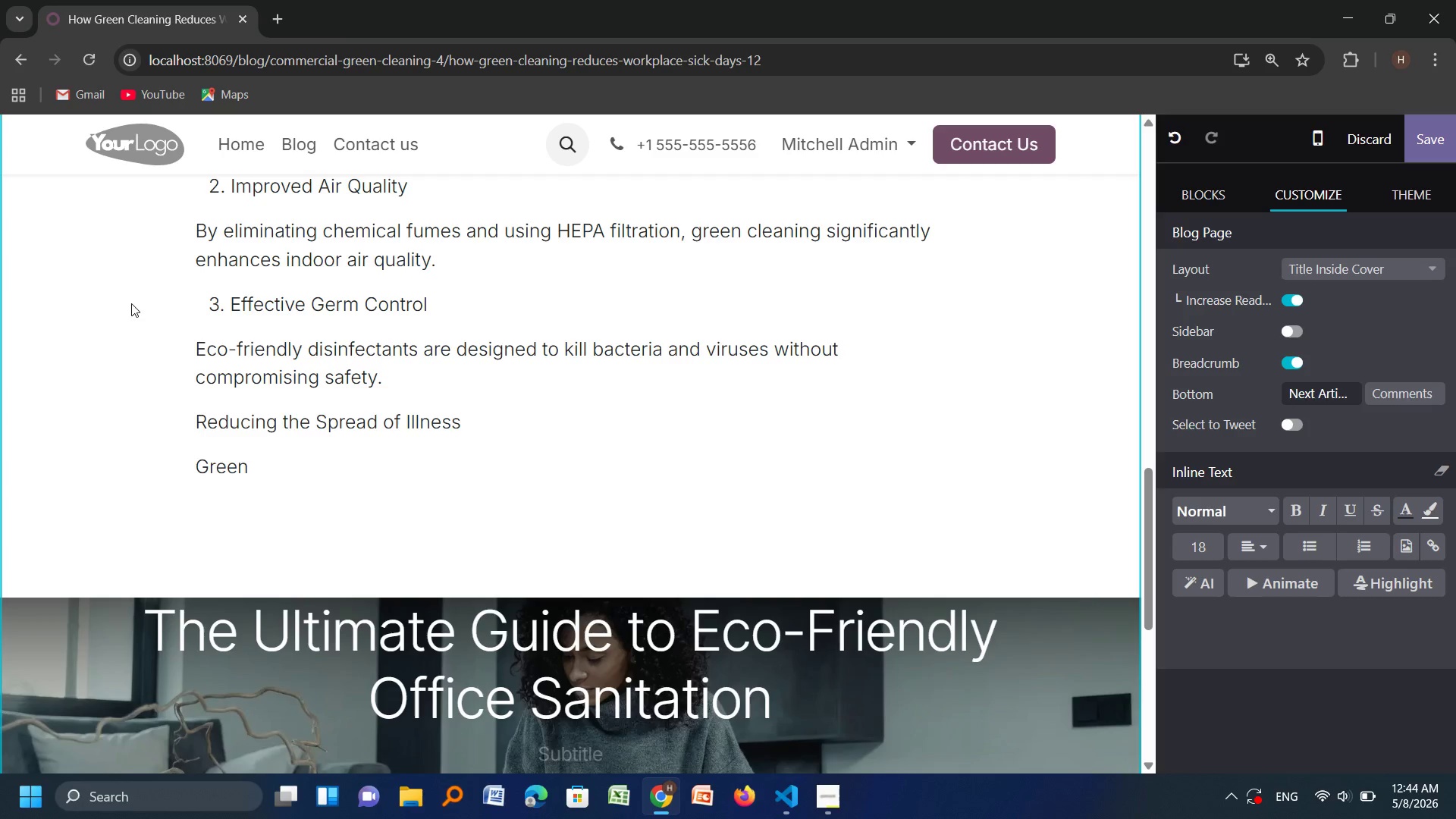 
type( cleaning focuses not only on removii)
key(Backspace)
type(ng visible)
 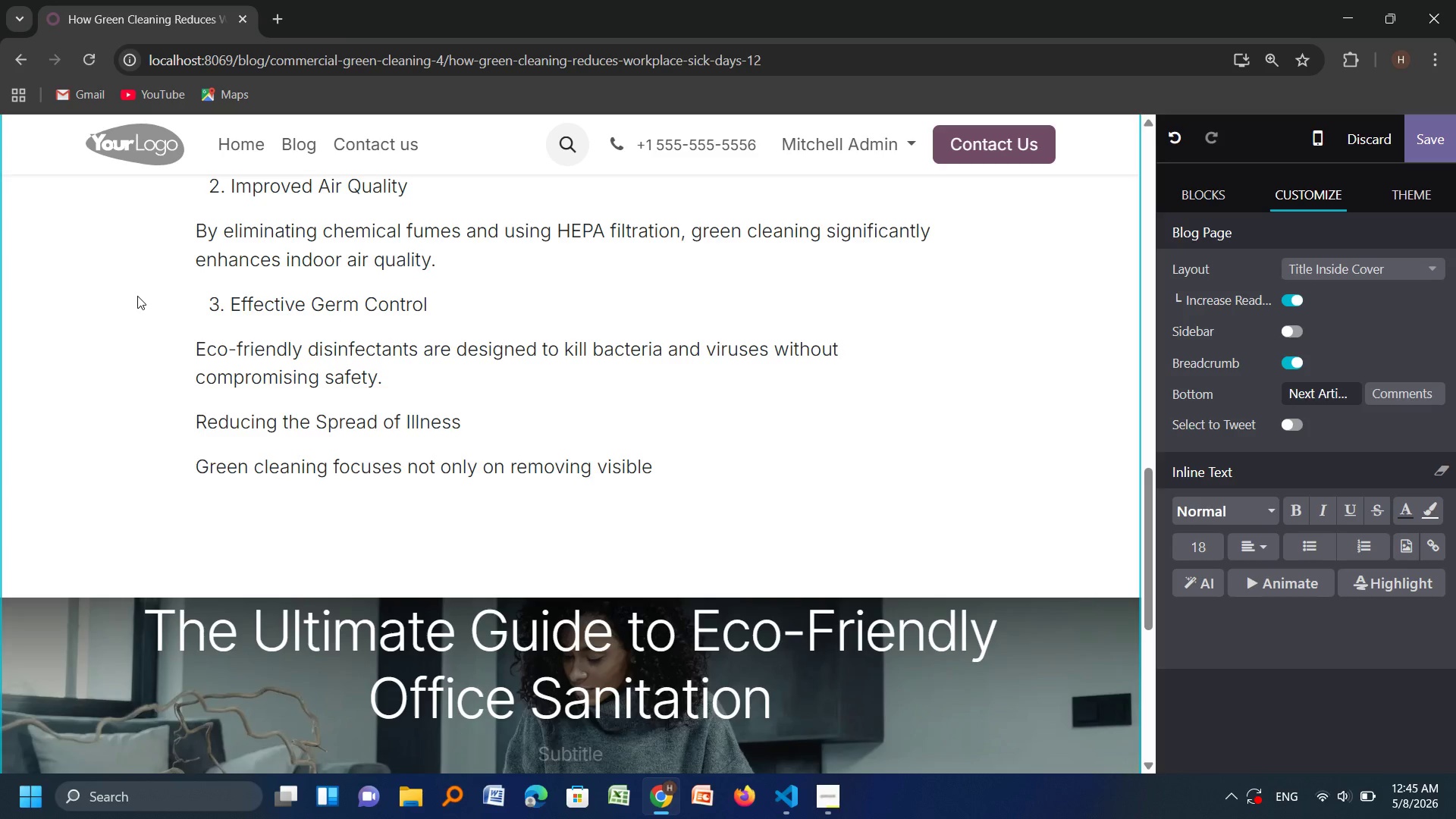 
wait(23.64)
 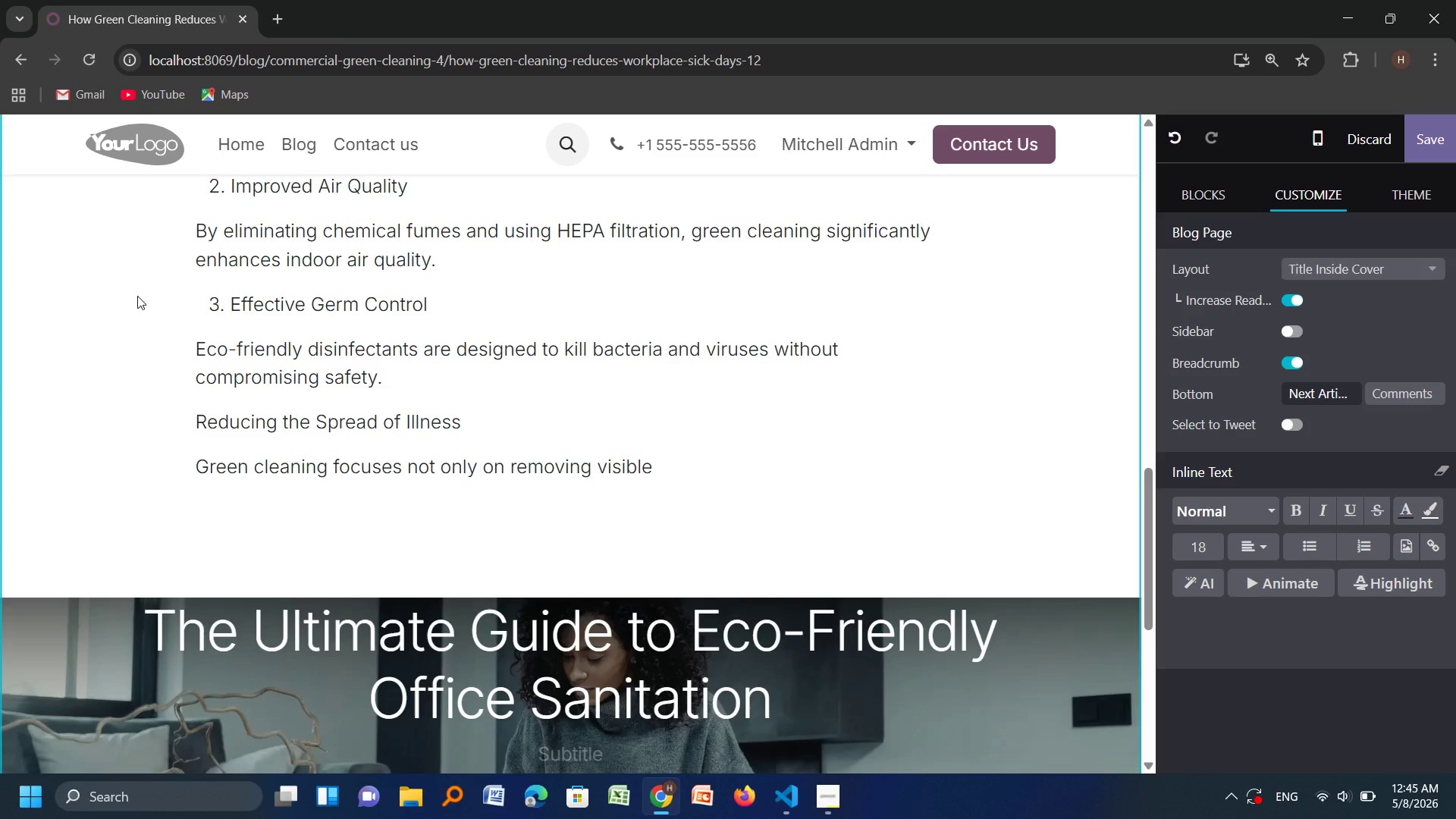 
type( dirt but also eliminating invisible threats such as bacteria and viruses.)
 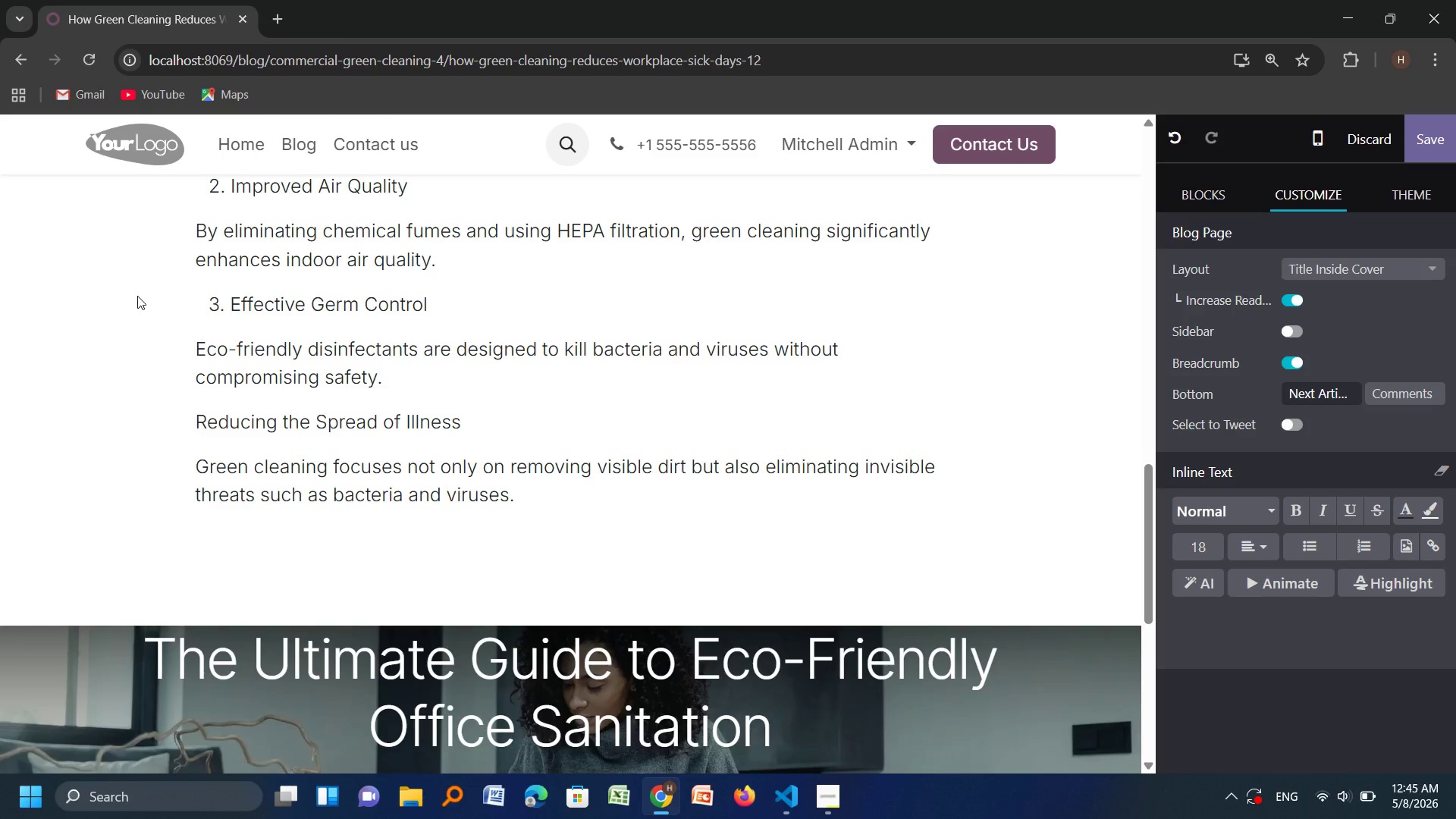 
key(Enter)
 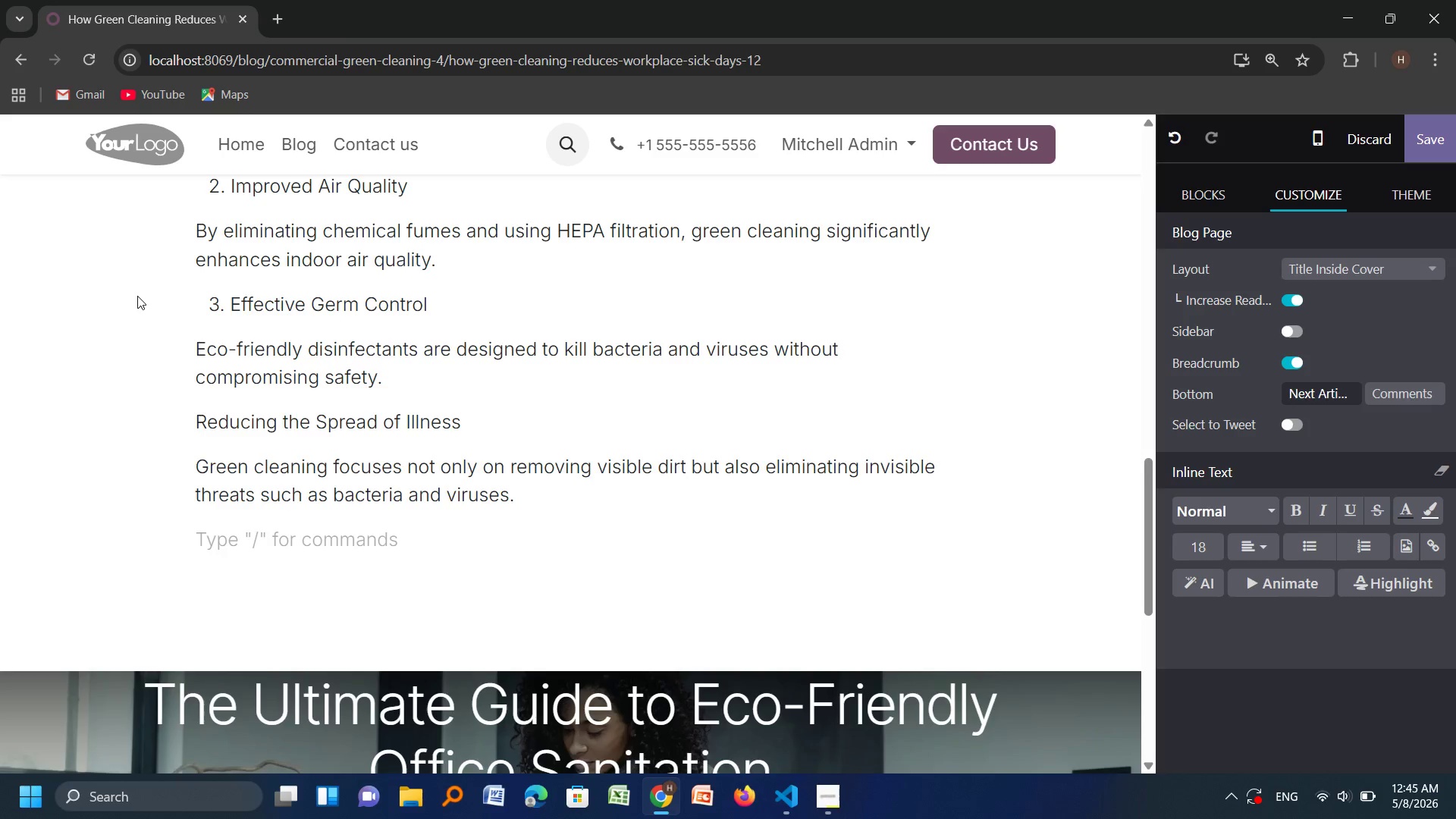 
wait(6.31)
 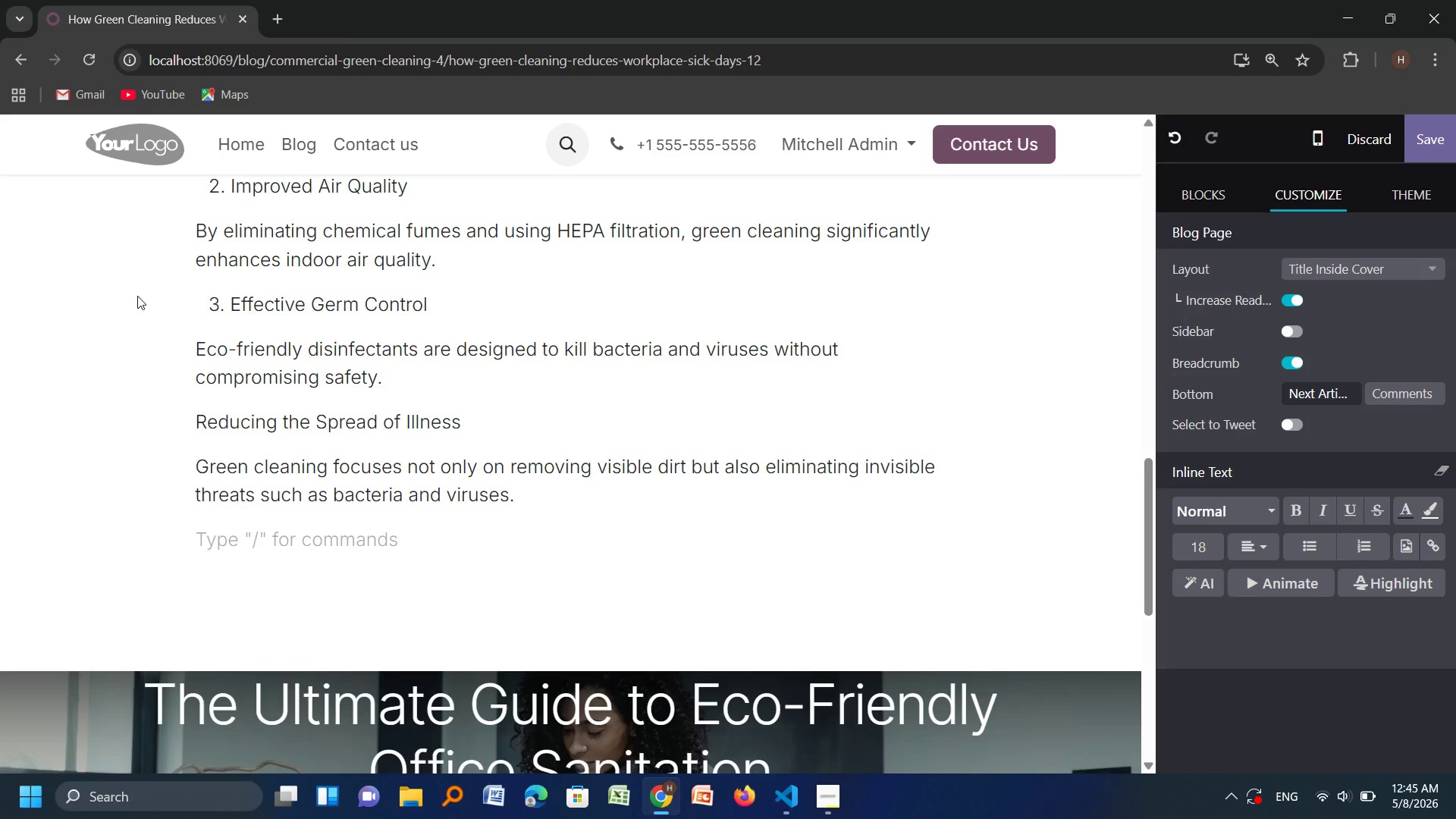 
type(Key prac)
 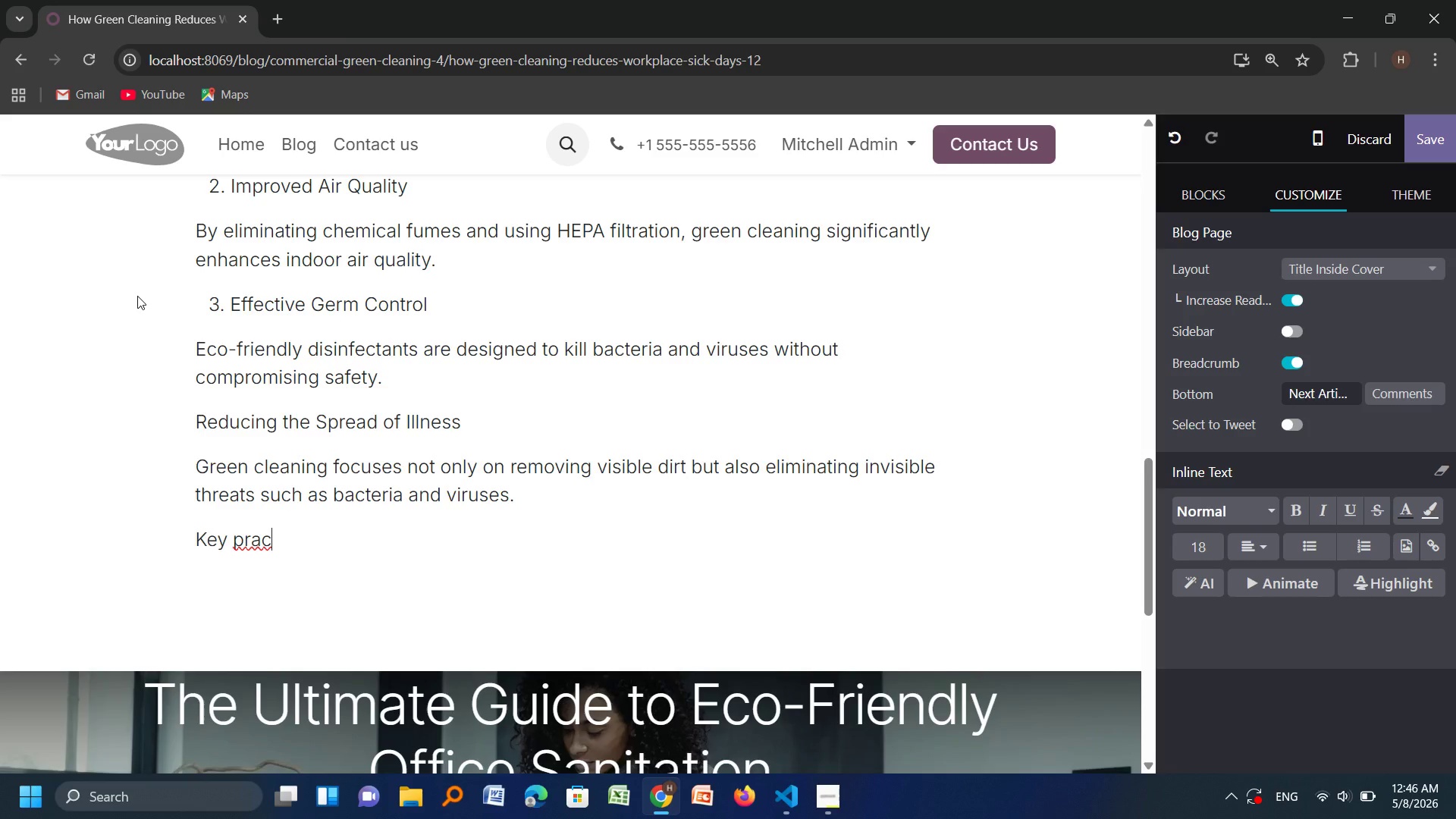 
type(tices include:)
 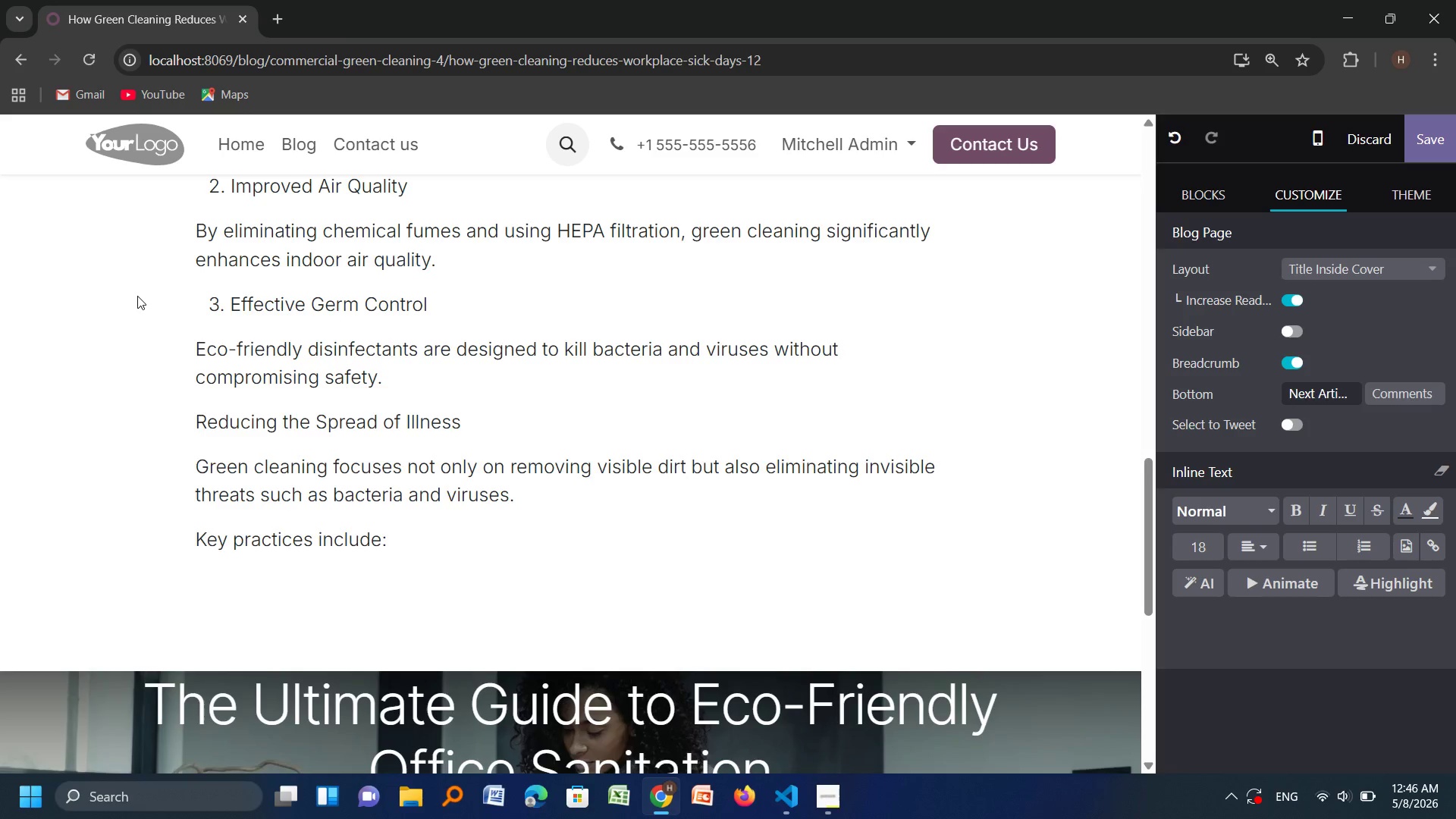 
key(Enter)
 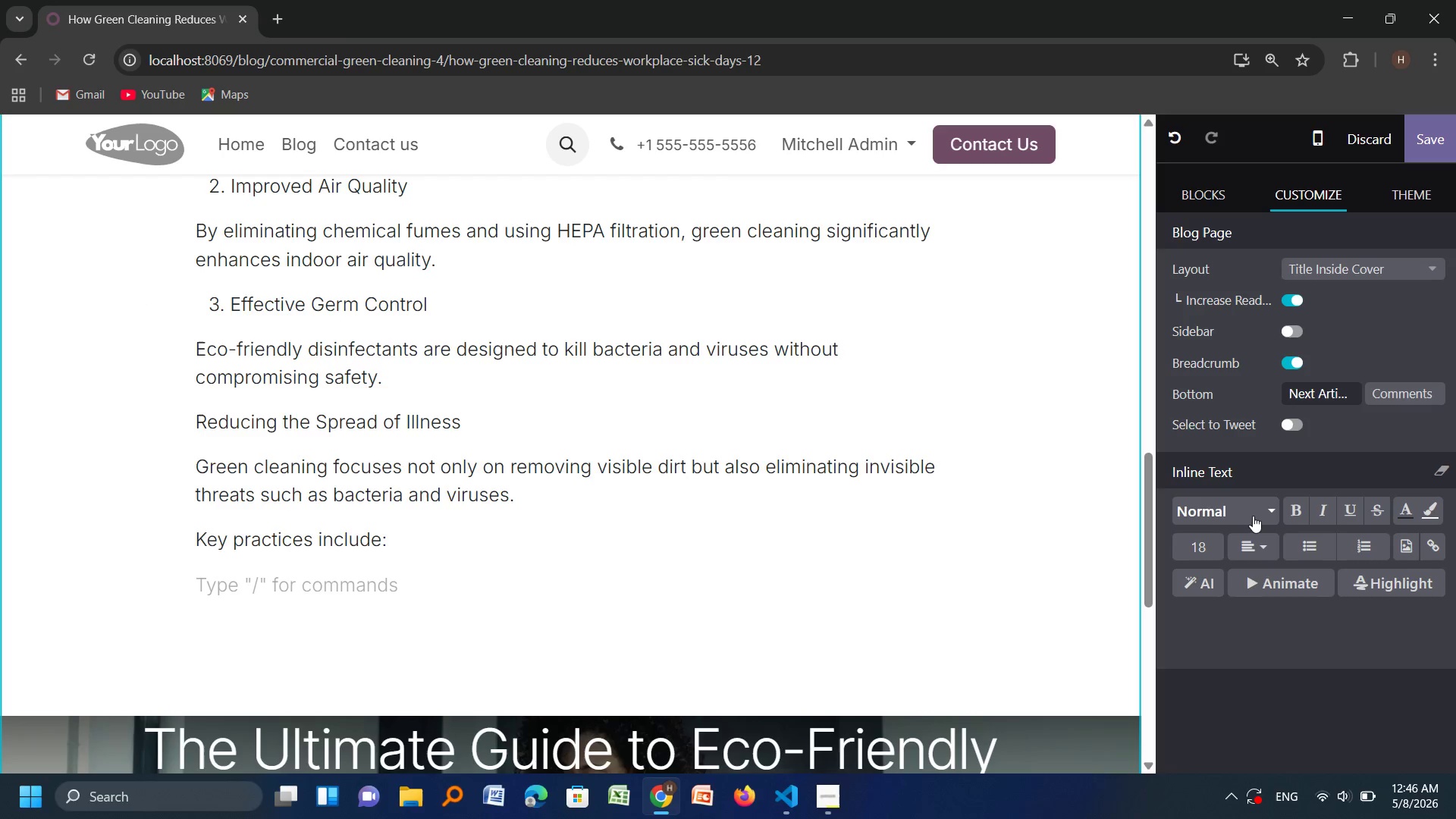 
wait(5.02)
 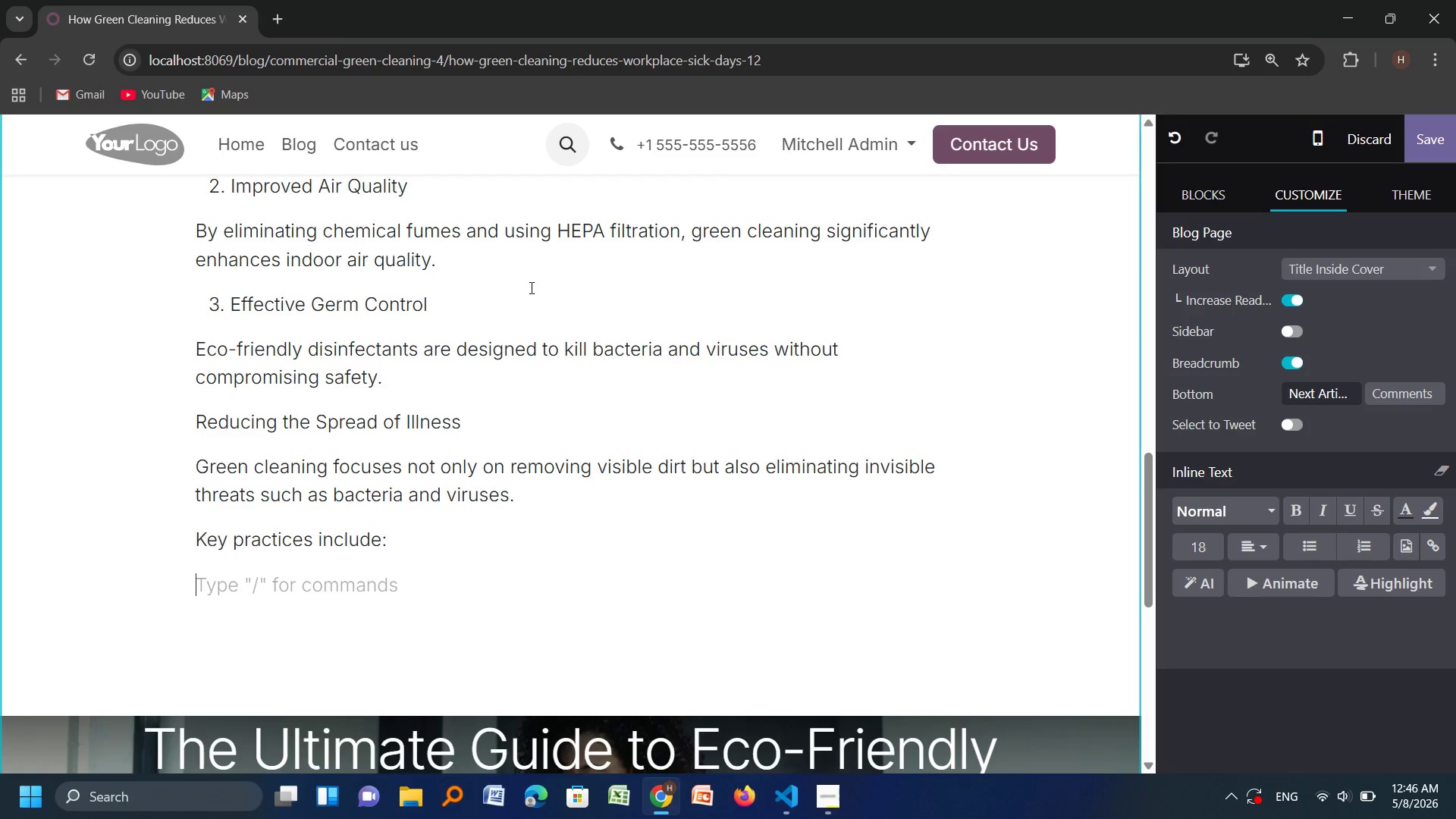 
left_click([1304, 541])
 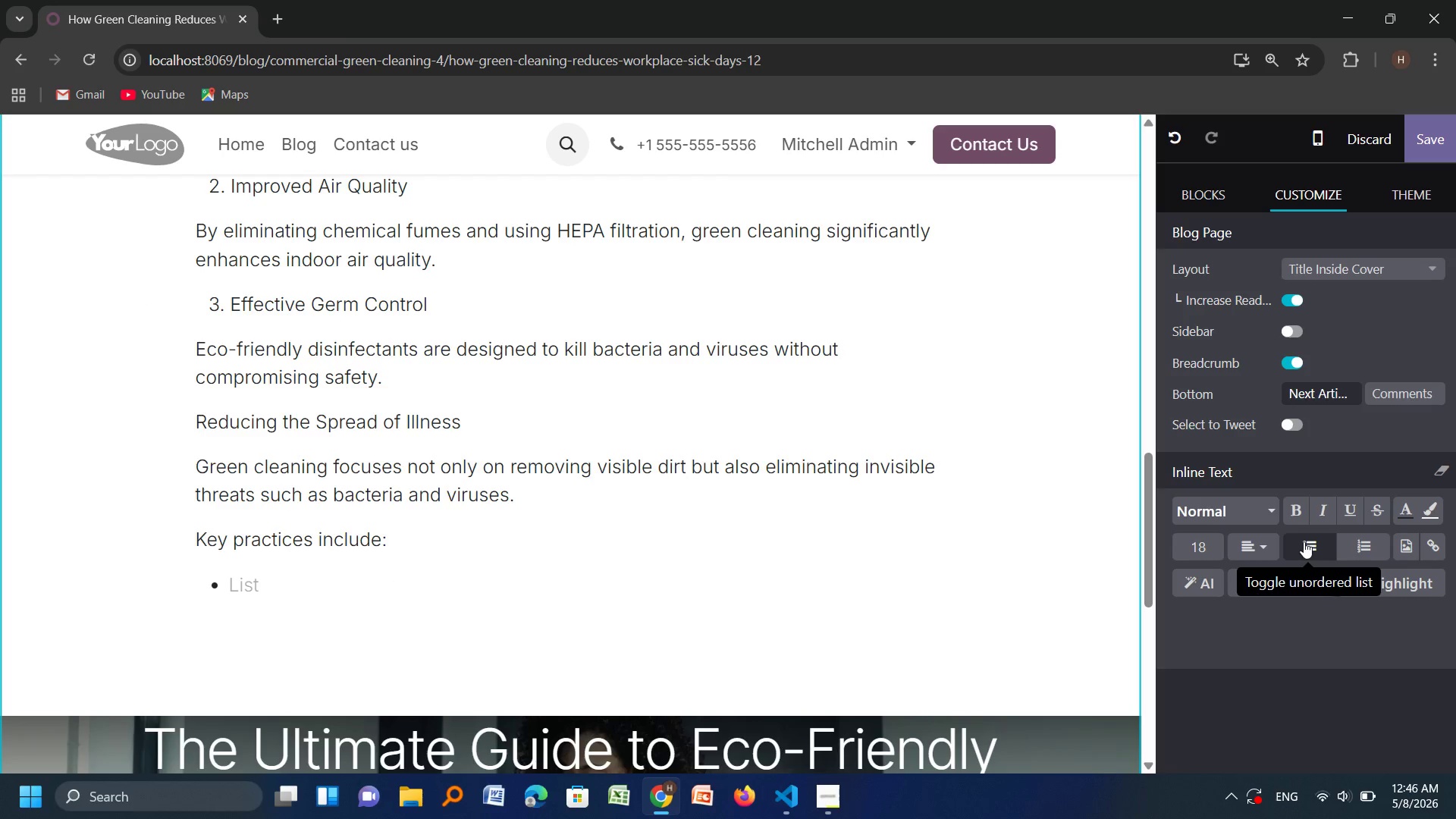 
type(Frequent disinfection of high-touch surfaces)
 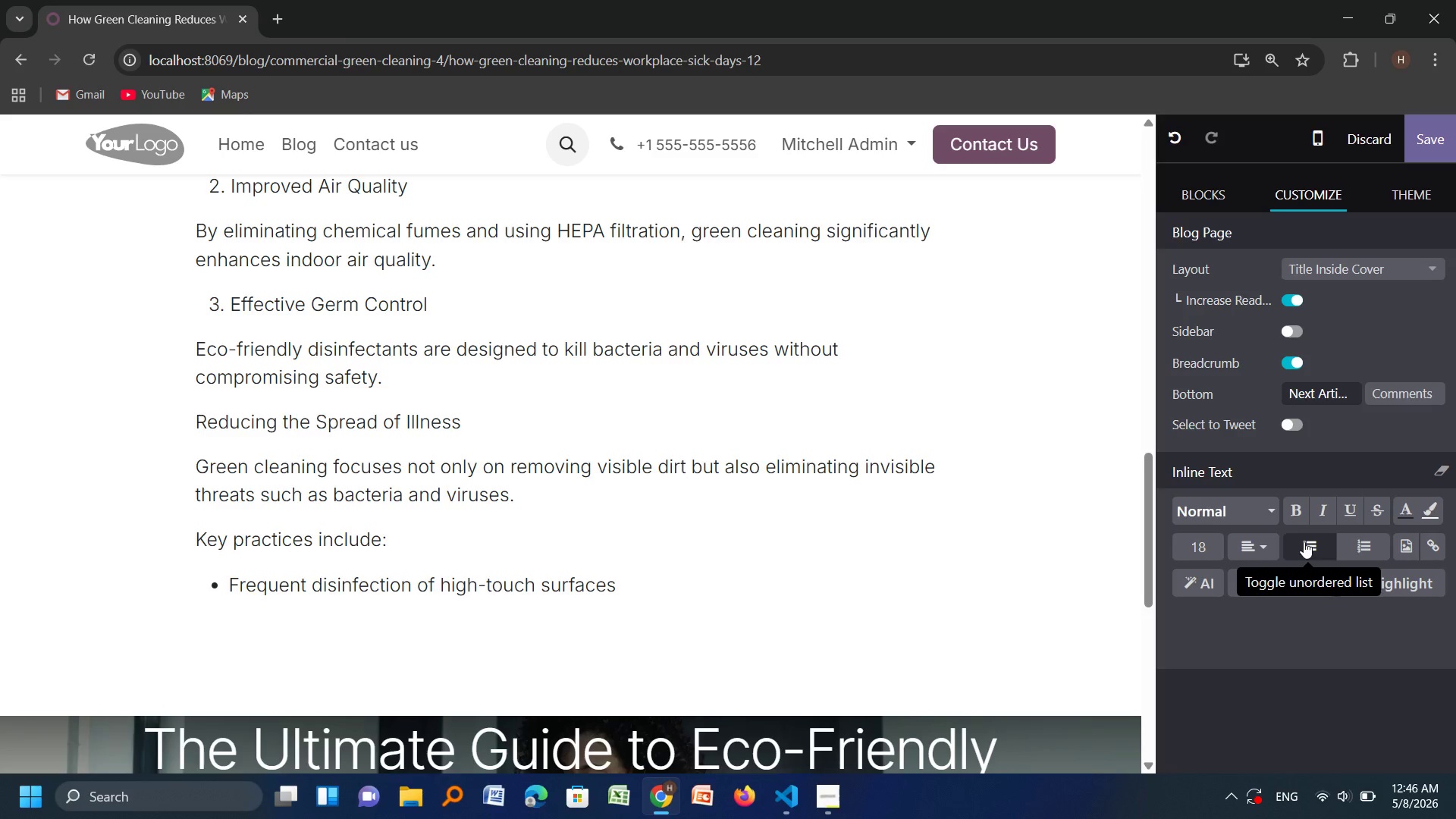 
key(Enter)
 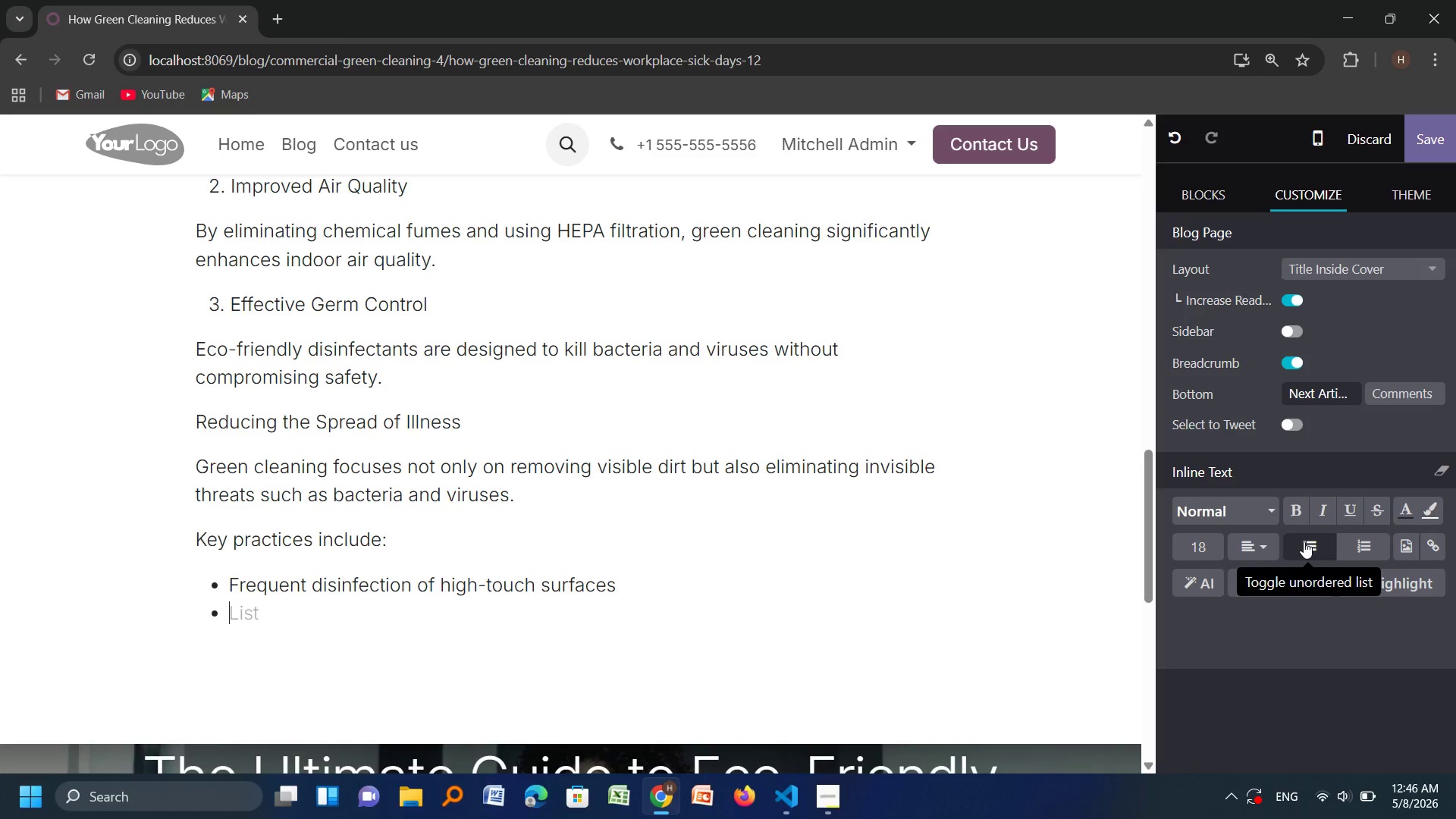 
type(Use of microfiber materials to trap contaminants)
 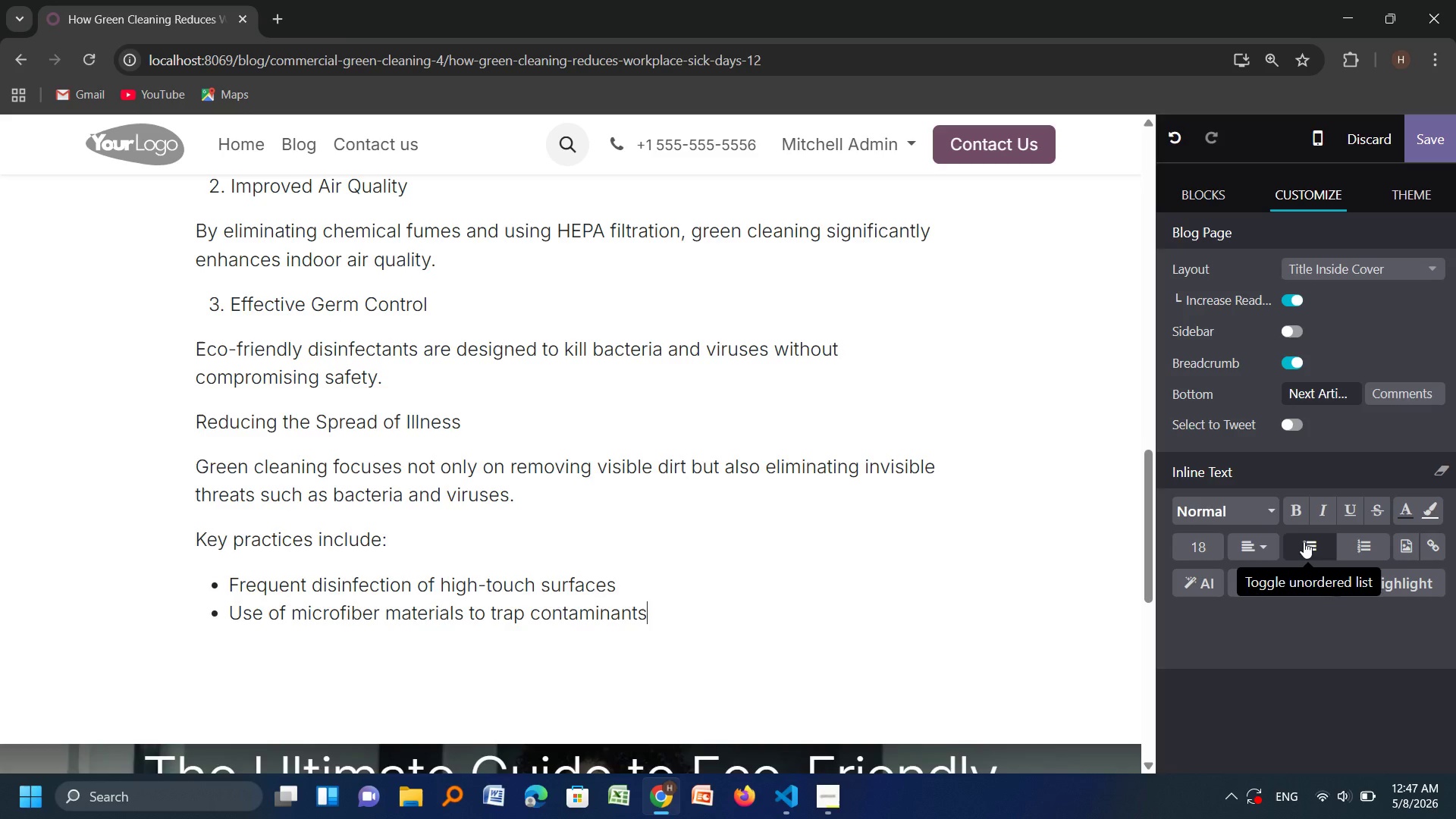 
key(Enter)
 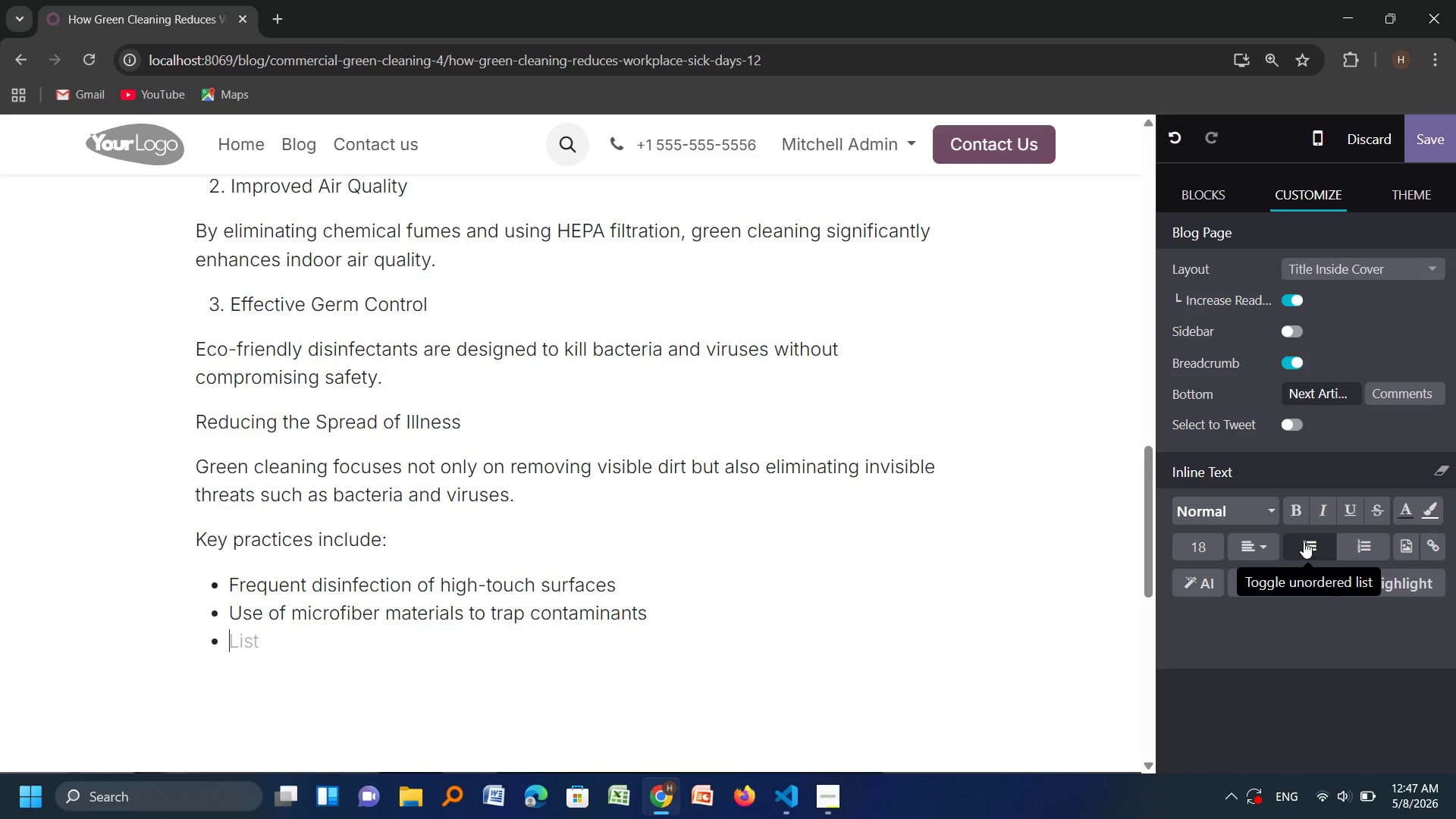 
type(Proper d)
key(Backspace)
type(sanitation protocols)
 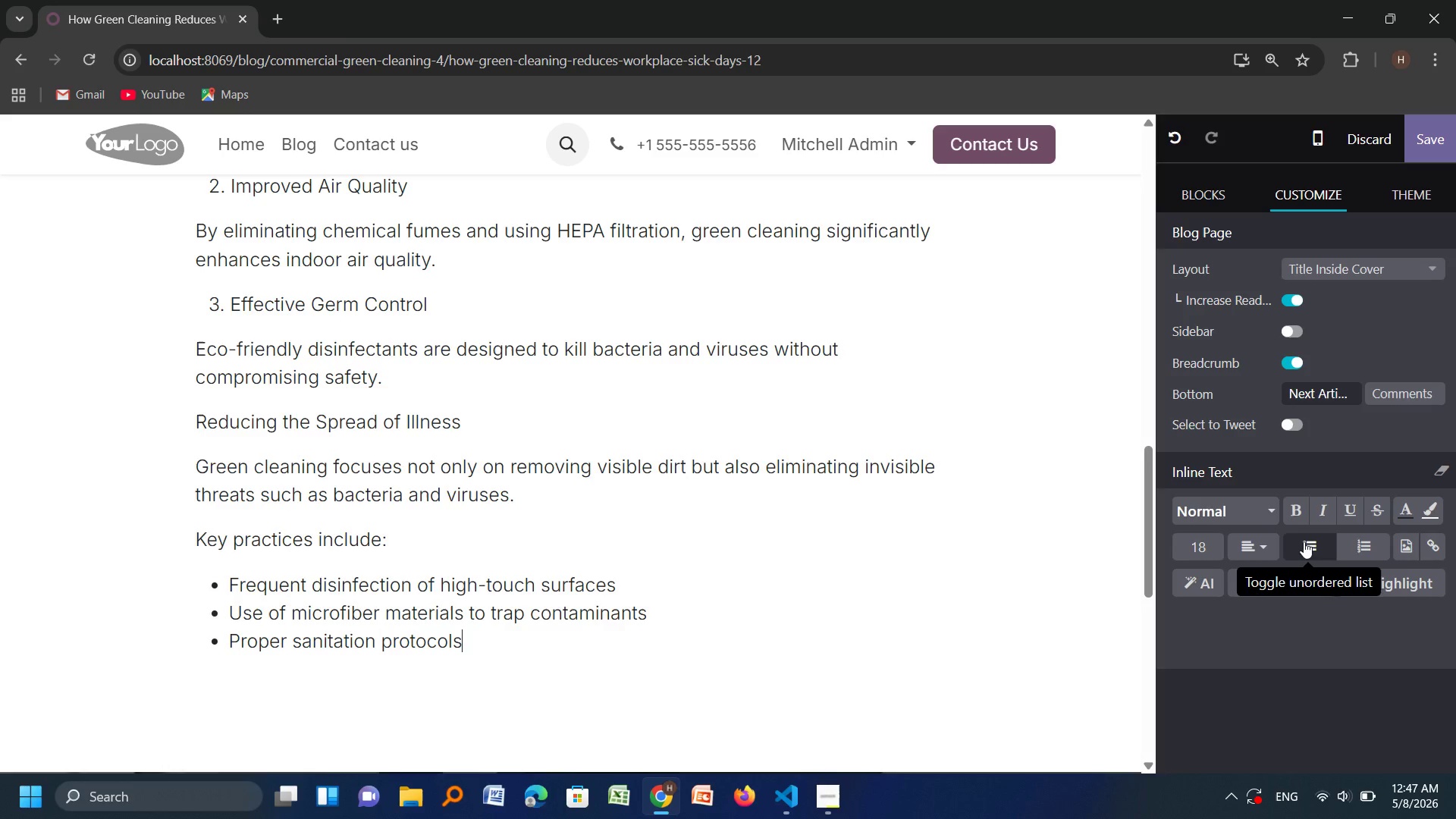 
key(Enter)
 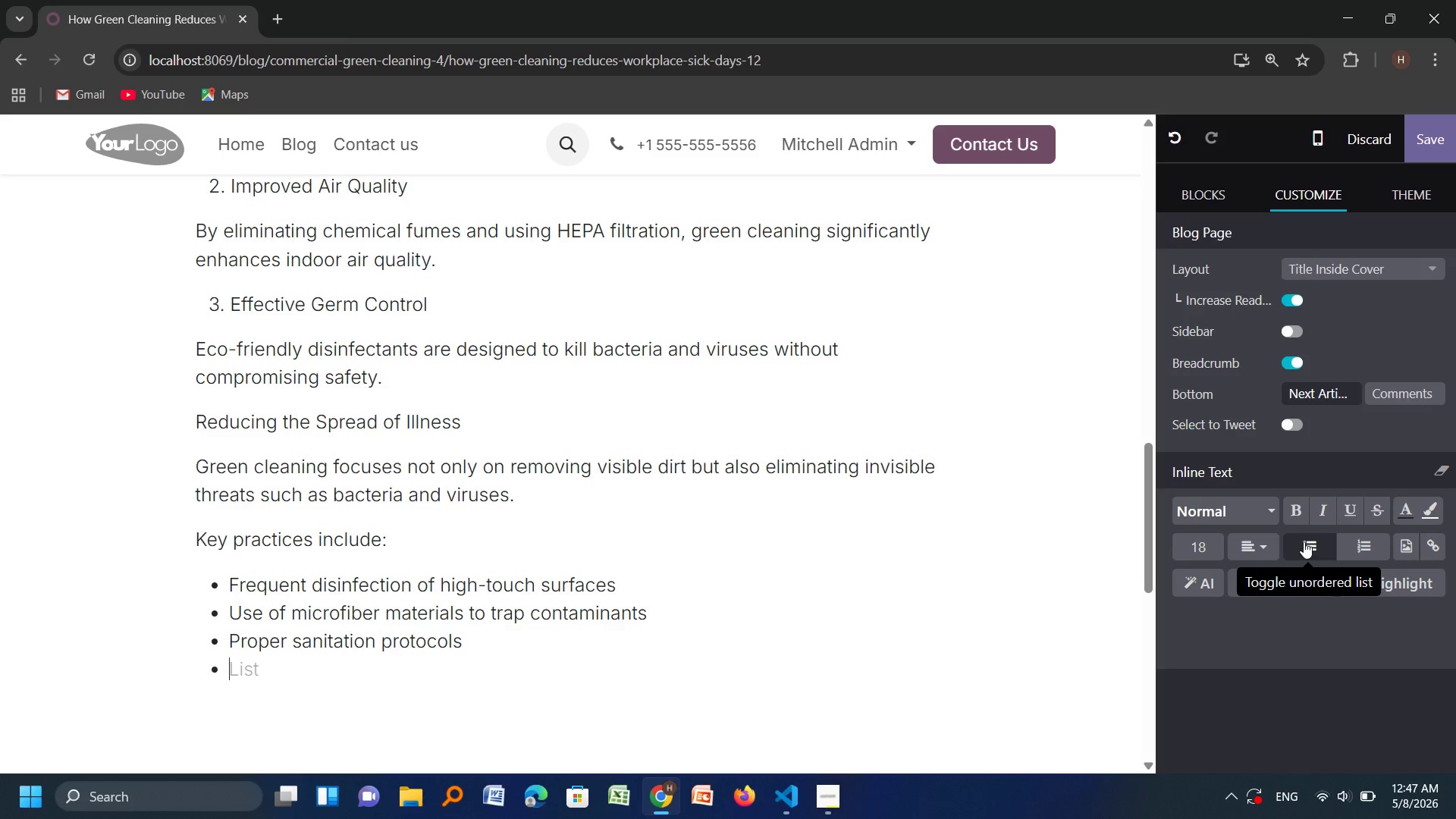 
key(Backspace)
type(These measures help prevent outbreaks and maintain a healthier workforce)
 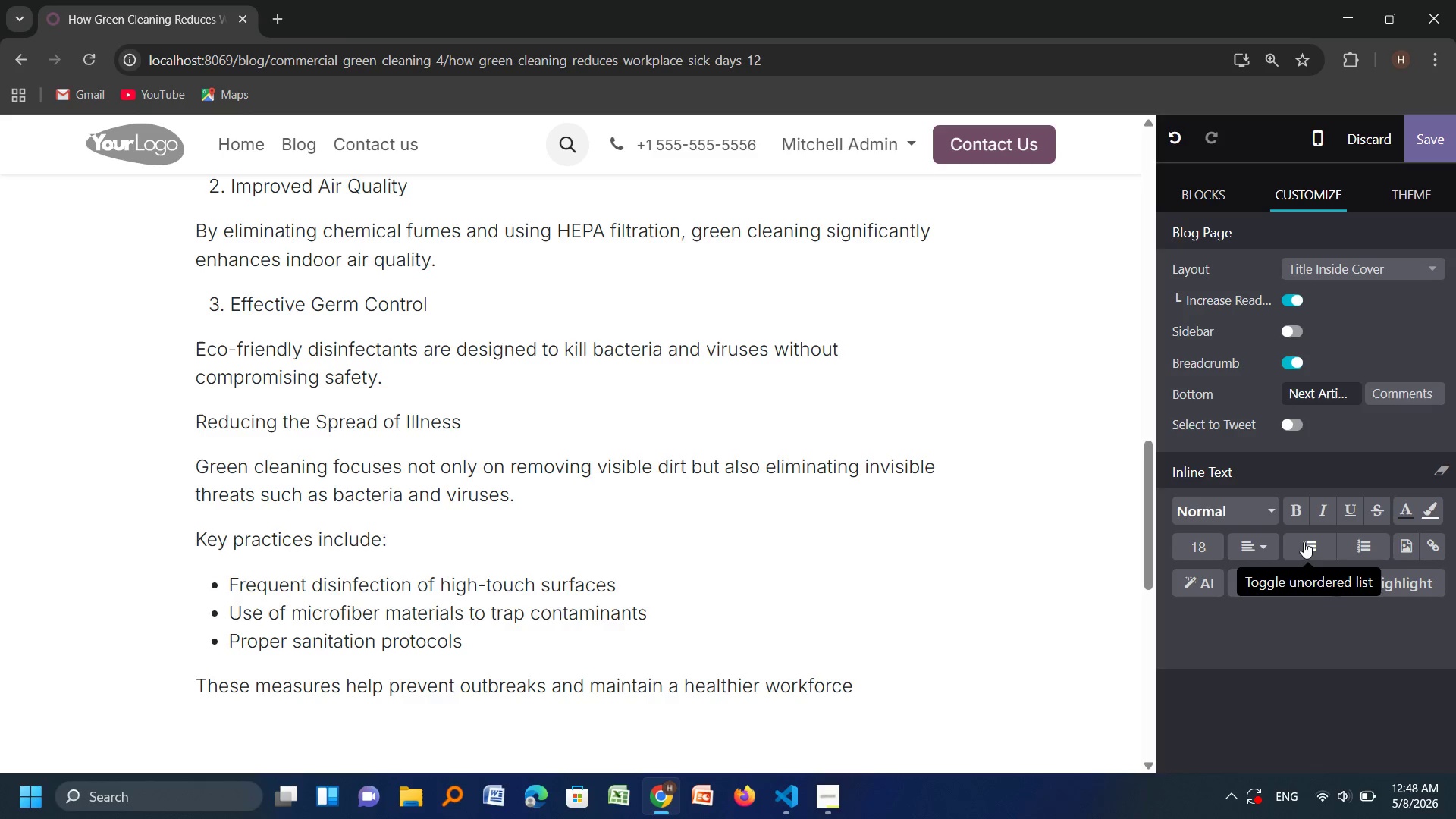 
key(Period)
 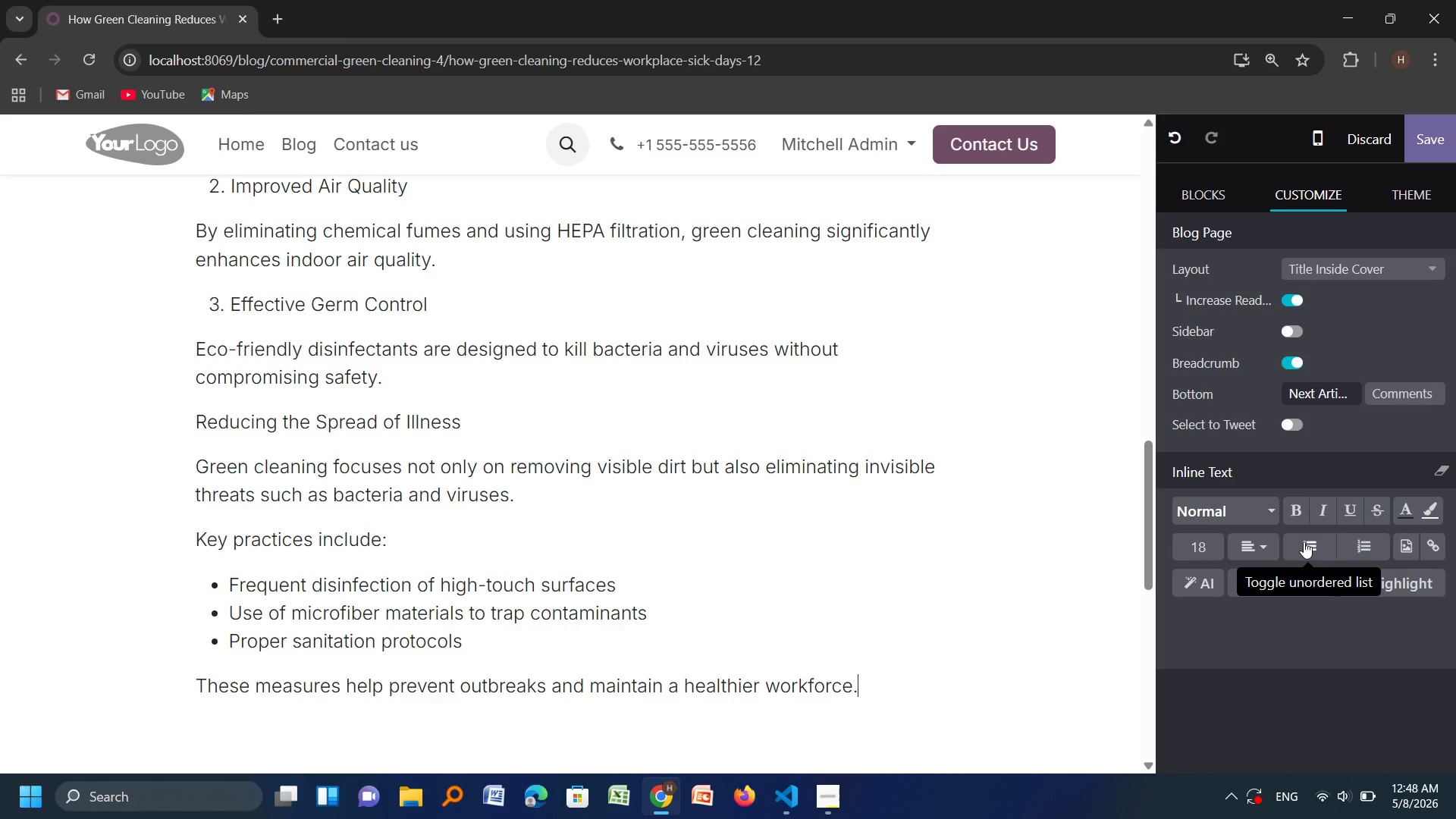 
key(Enter)
 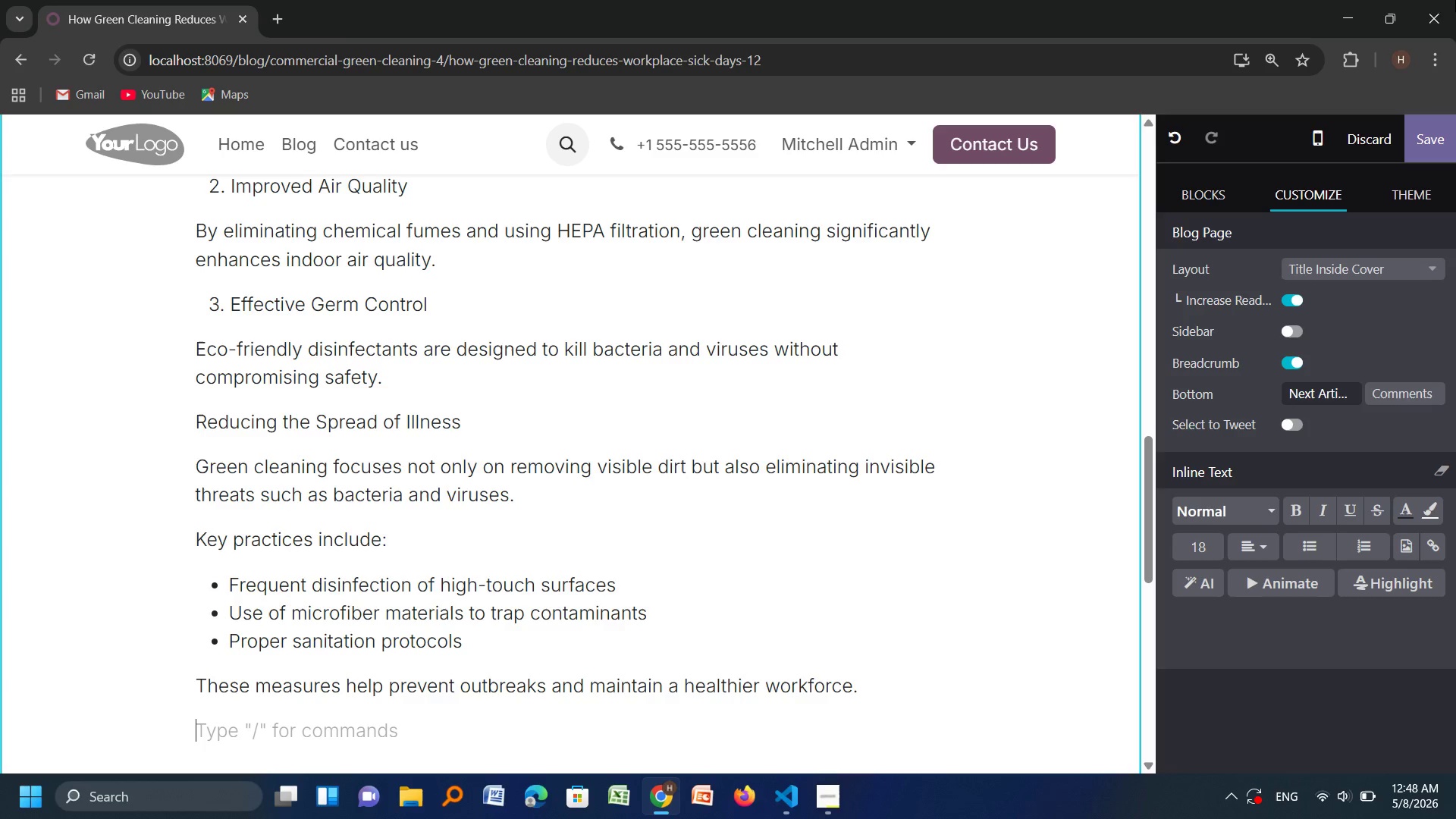 
wait(13.7)
 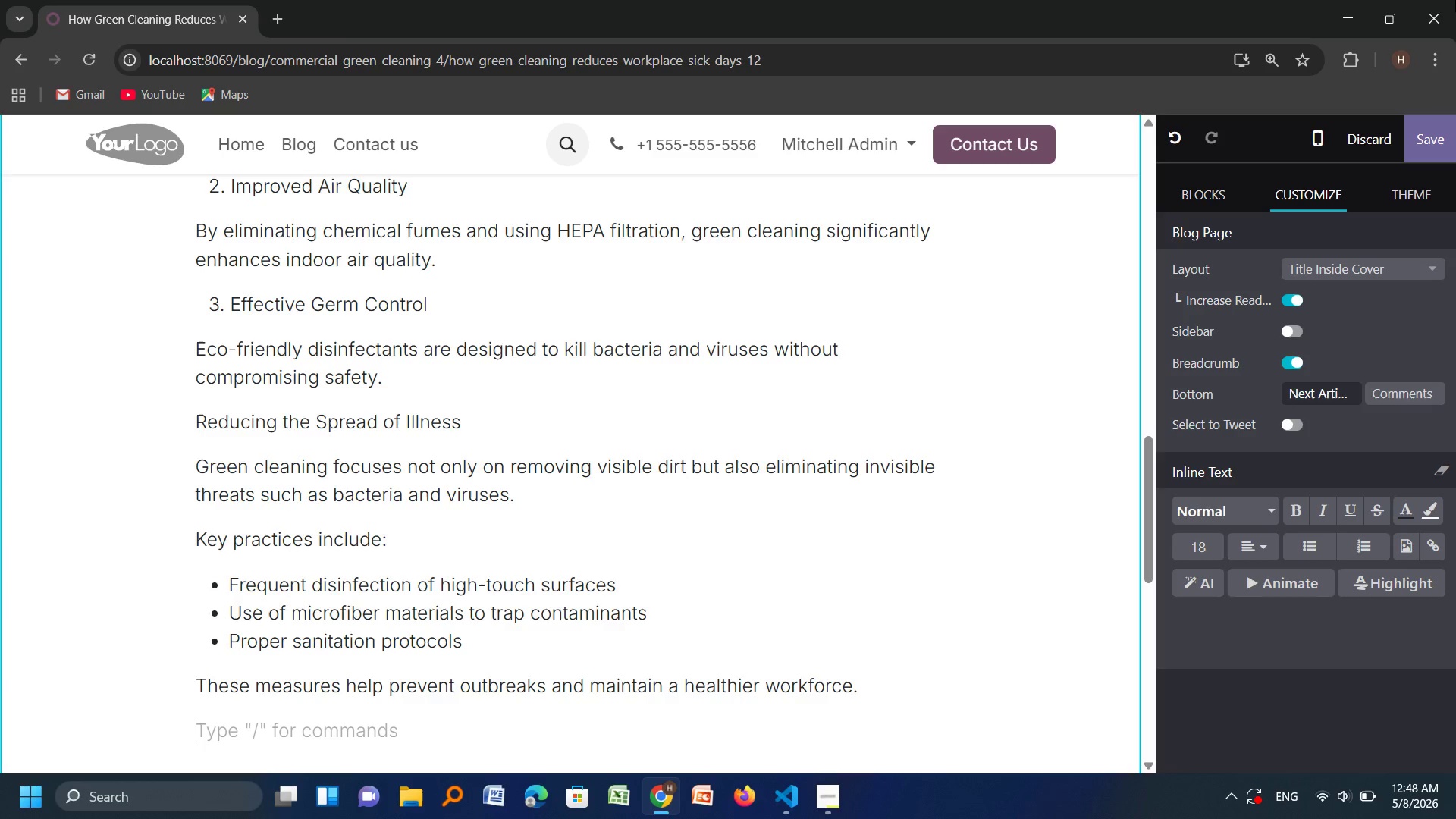 
scroll: coordinate [1195, 168], scroll_direction: down, amount: 9.0
 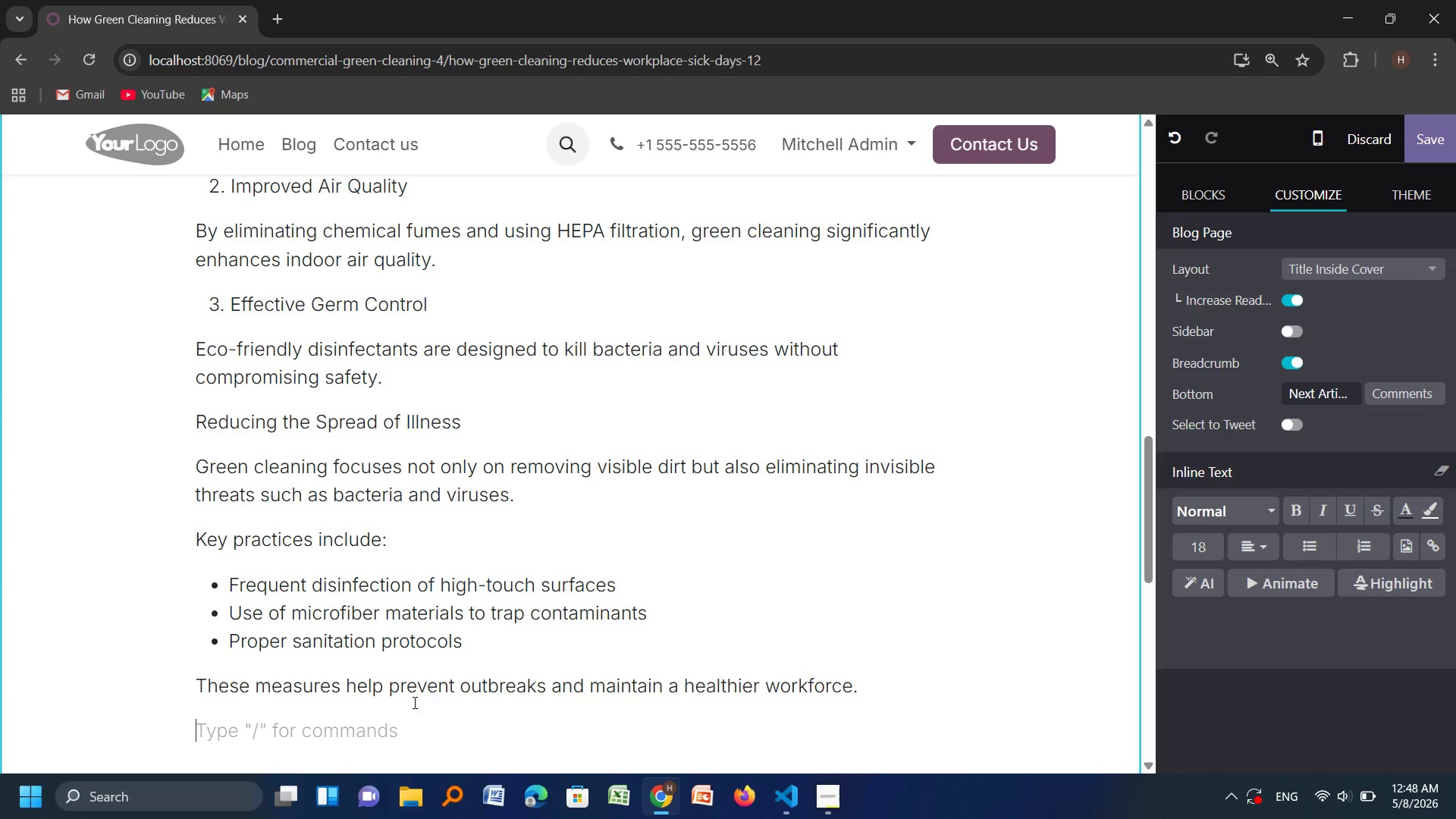 
scroll: coordinate [413, 697], scroll_direction: down, amount: 1.0
 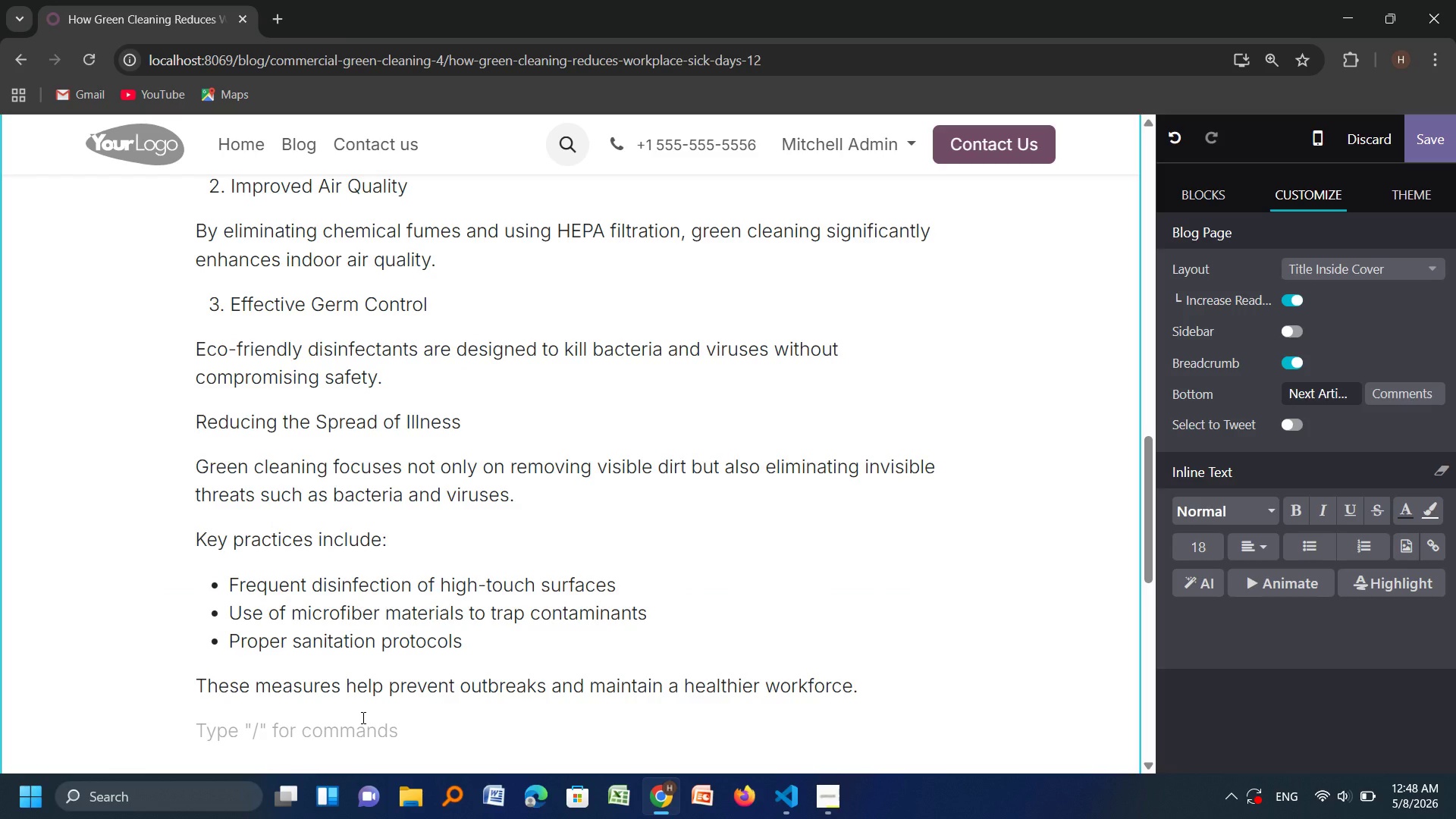 
left_click([362, 717])